 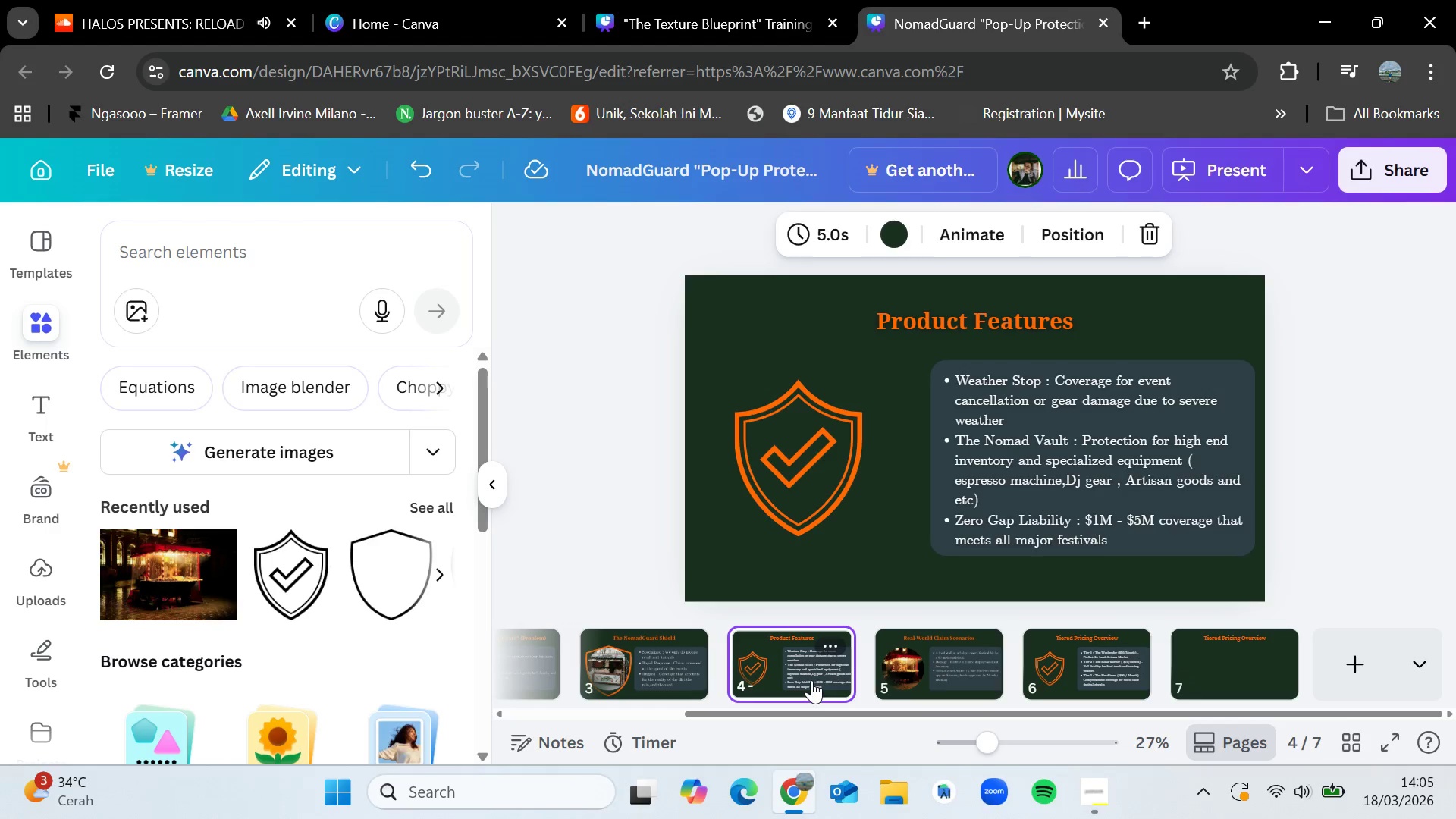 
left_click([981, 670])
 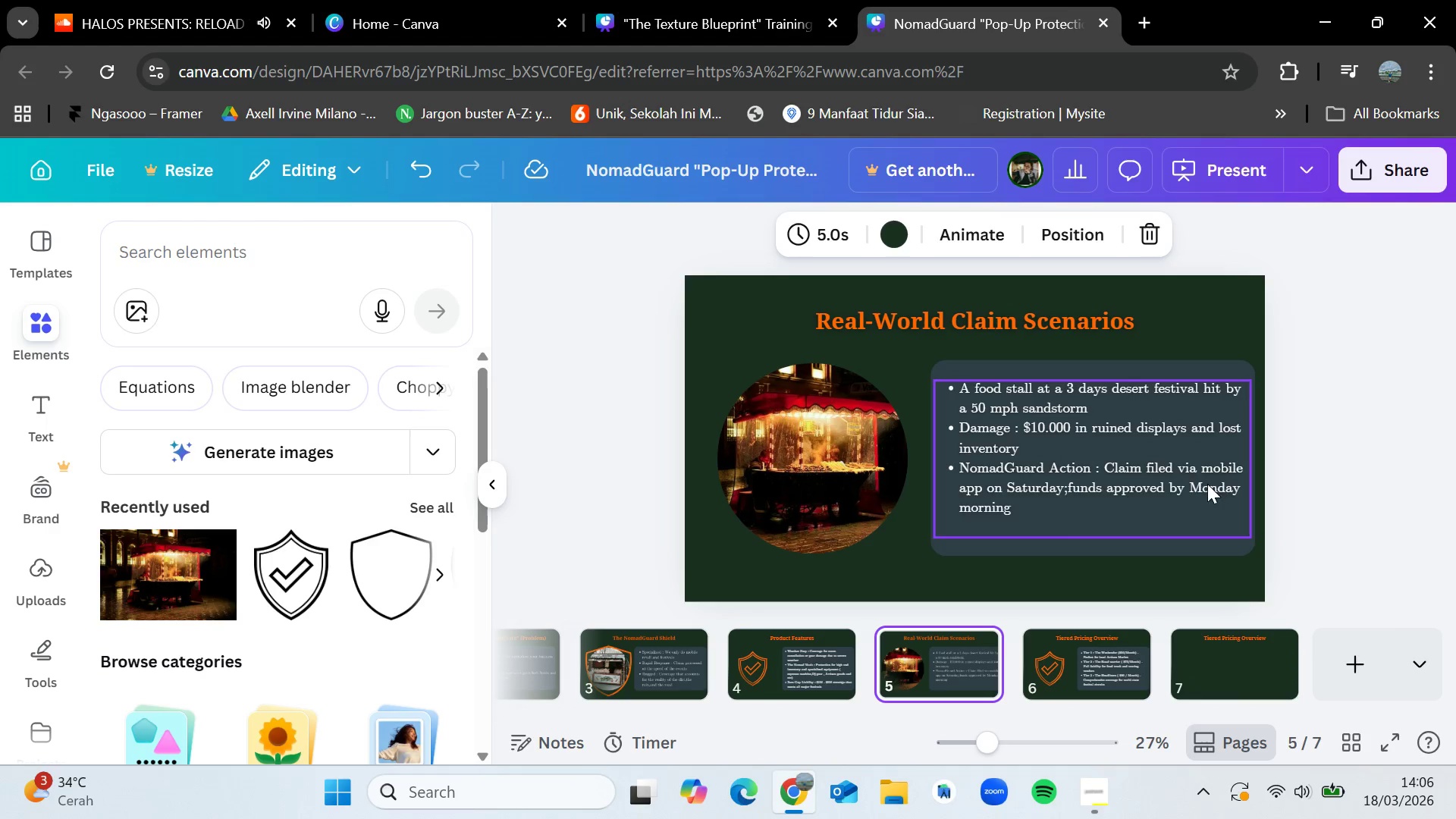 
wait(5.06)
 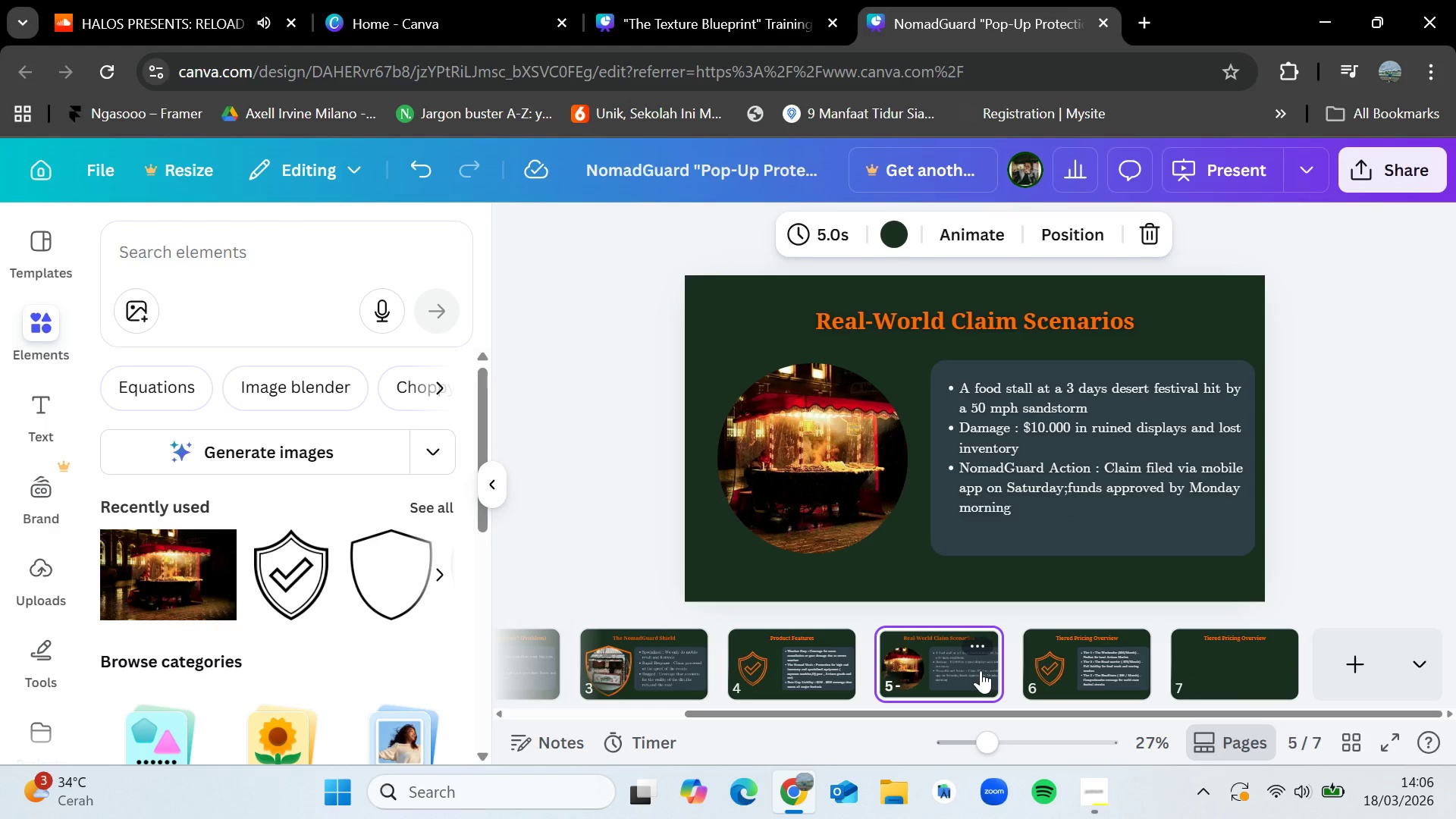 
left_click([1373, 652])
 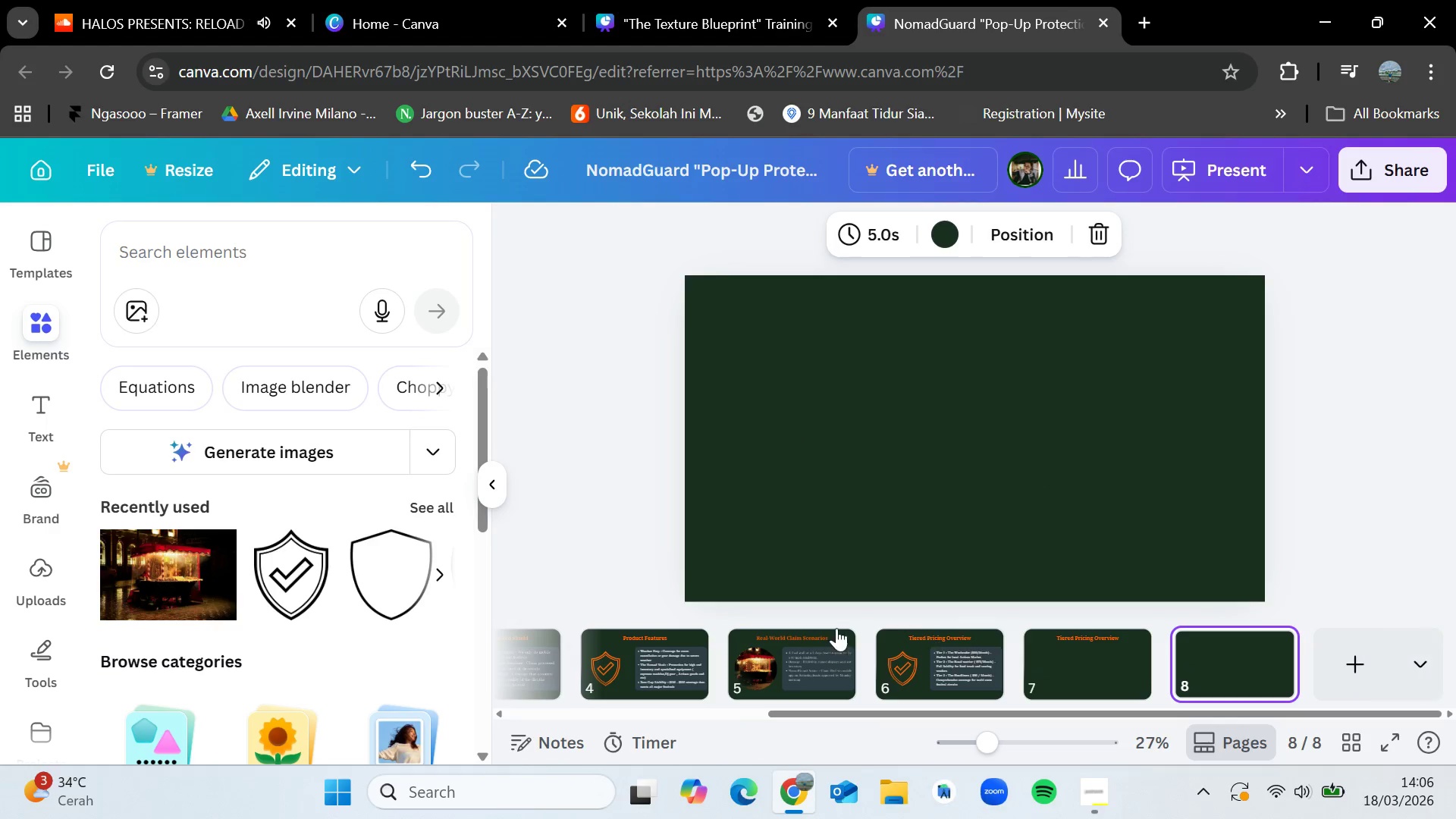 
left_click([793, 646])
 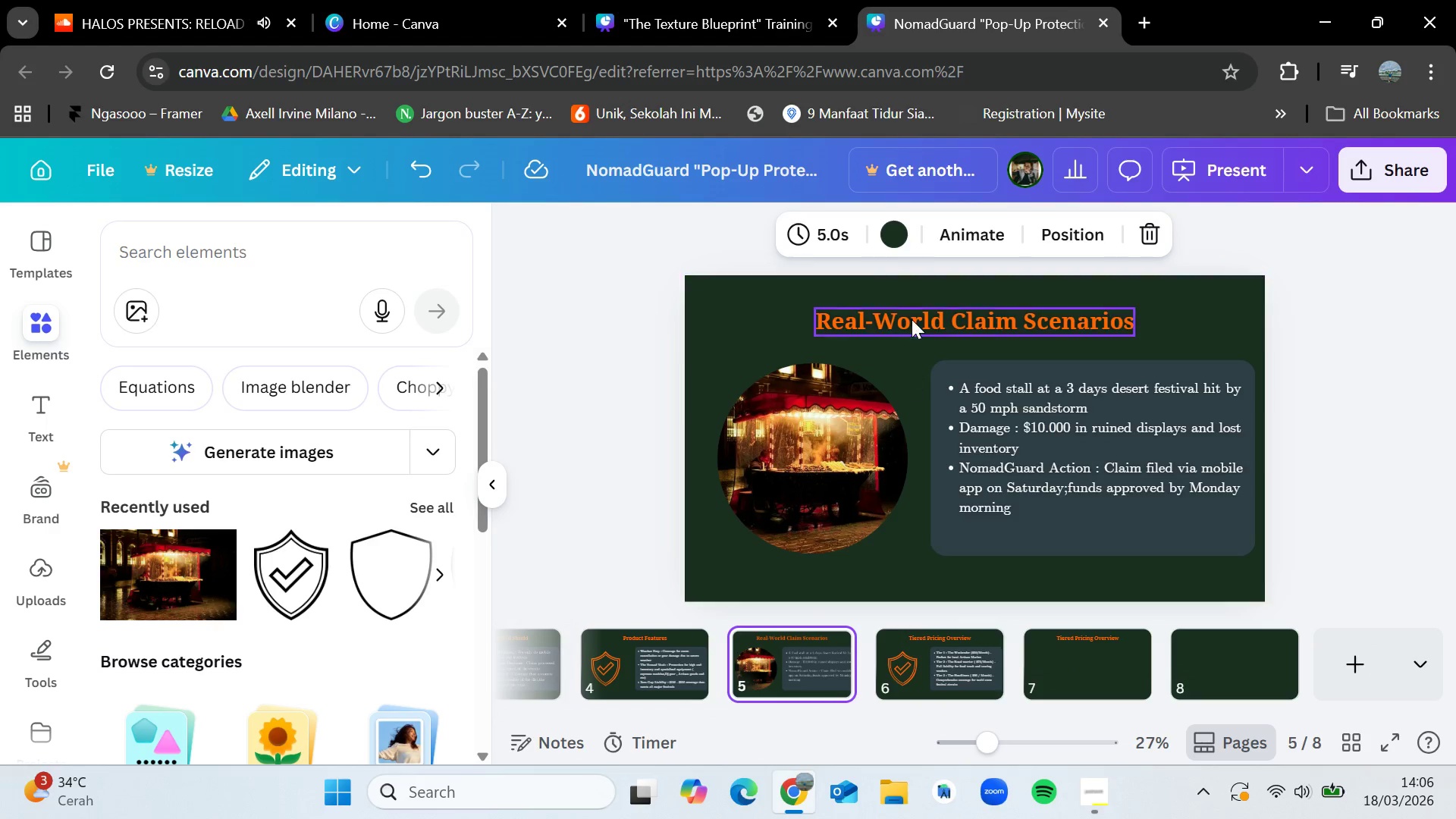 
left_click([912, 318])
 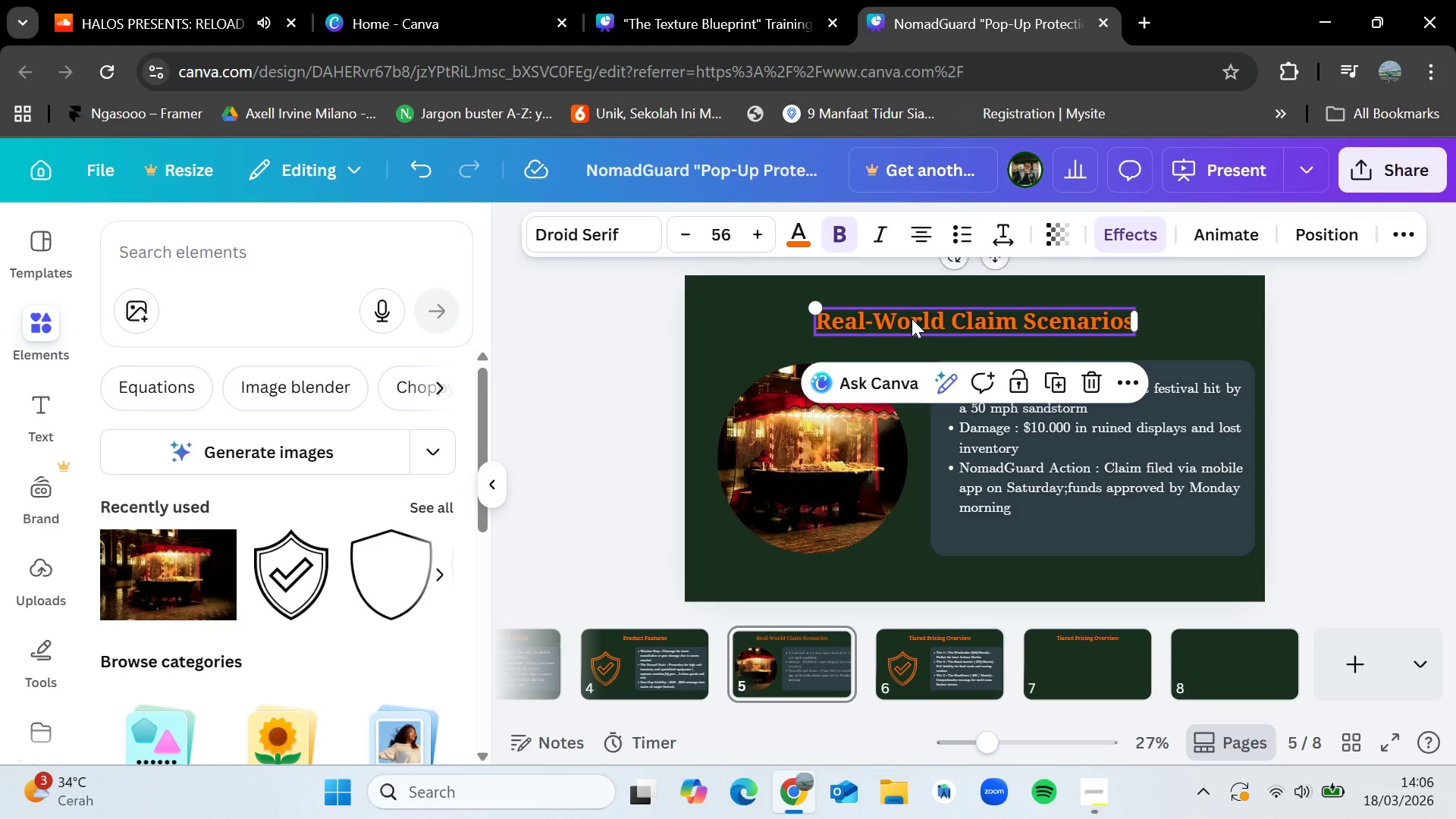 
key(Control+C)
 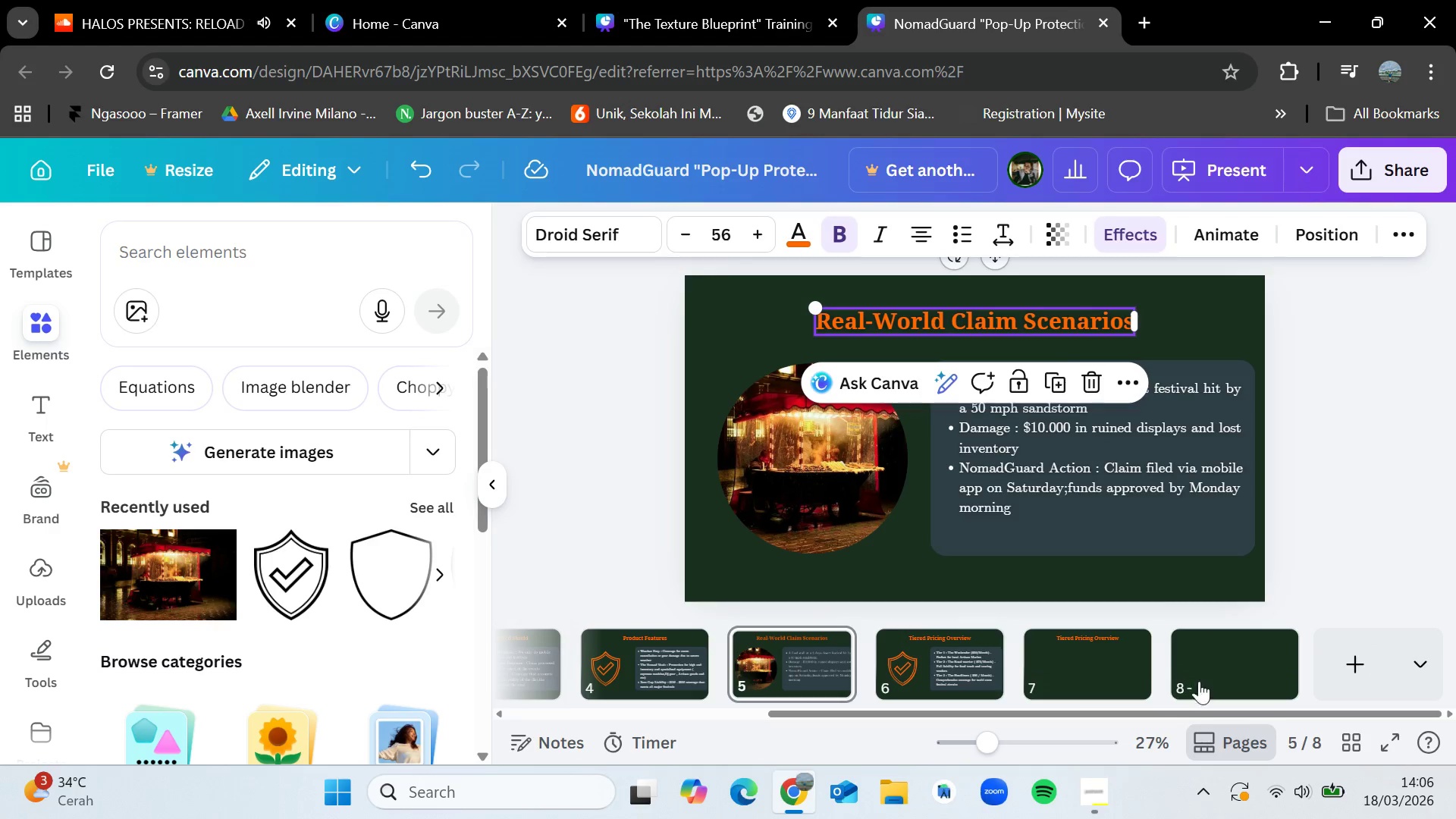 
left_click_drag(start_coordinate=[1216, 669], to_coordinate=[925, 675])
 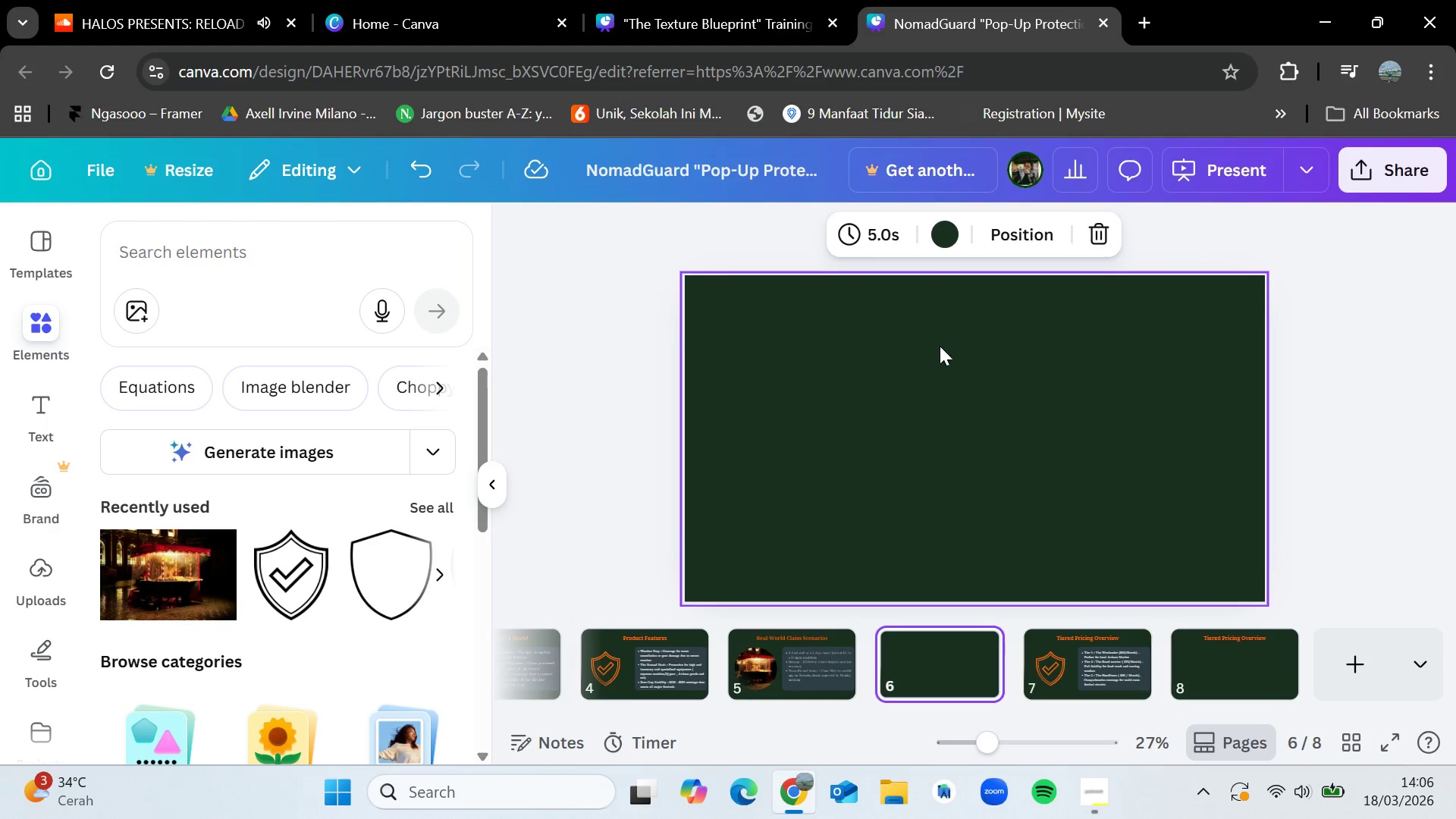 
key(Control+V)
 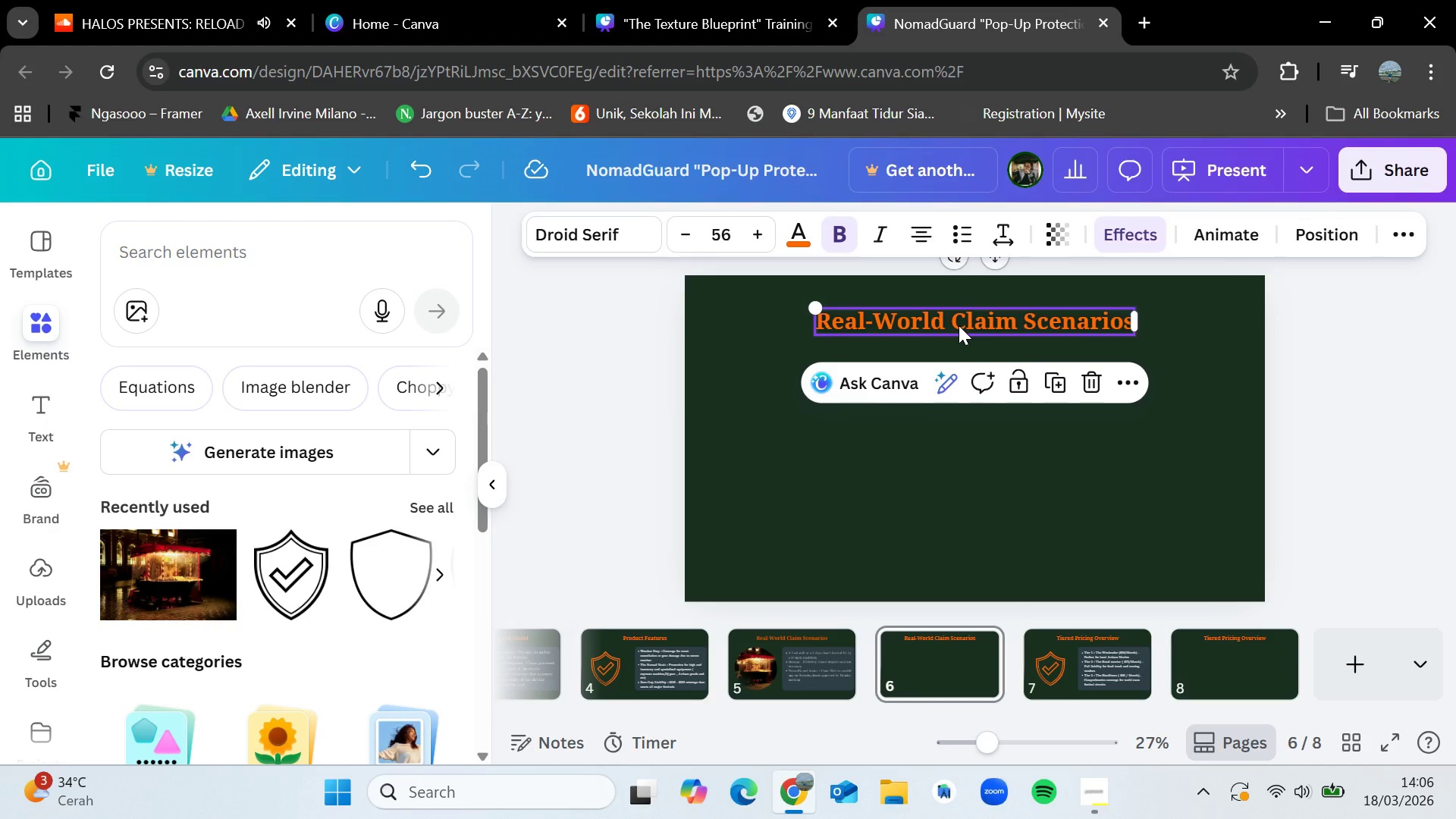 
double_click([959, 325])
 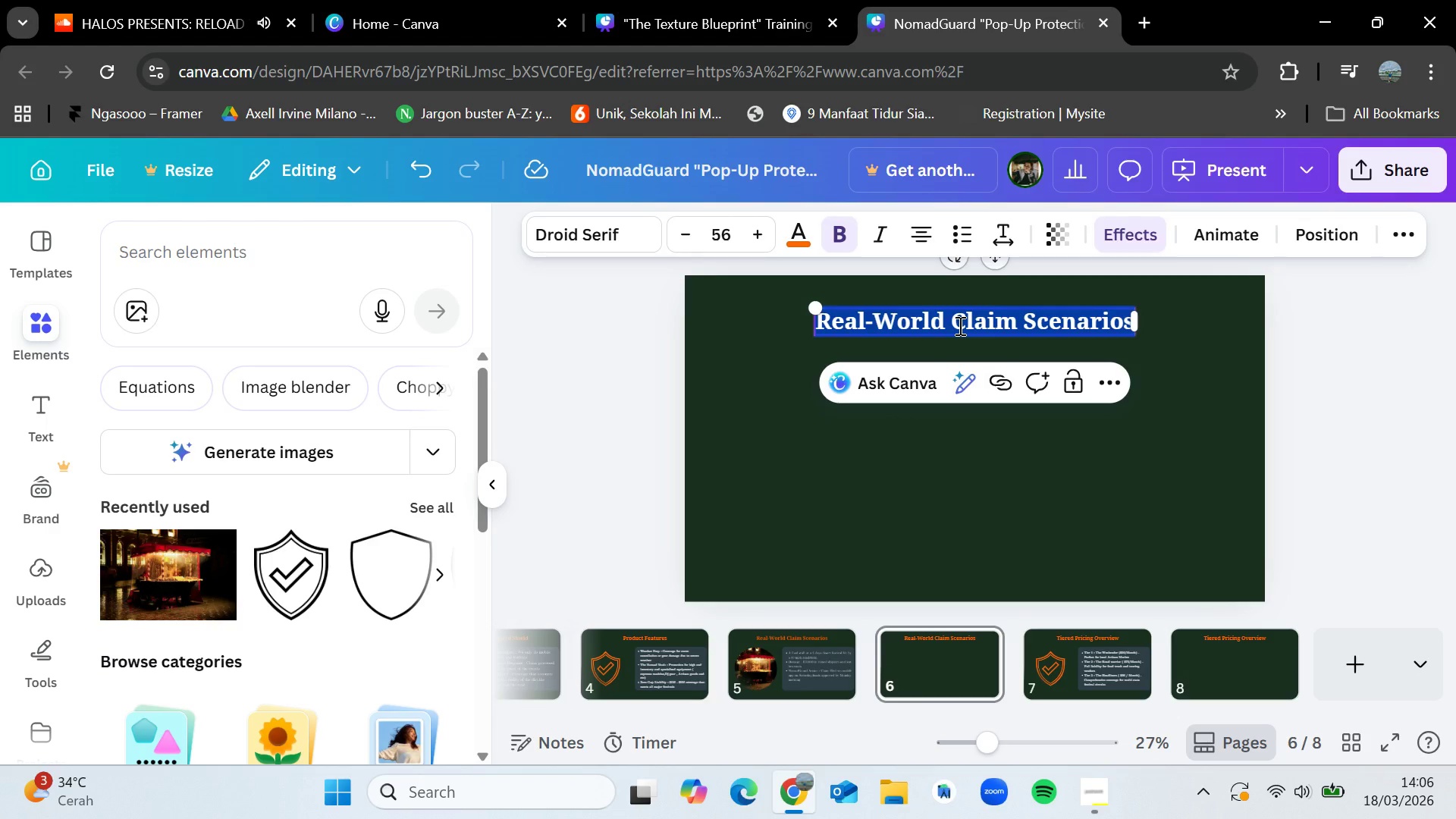 
left_click([959, 325])
 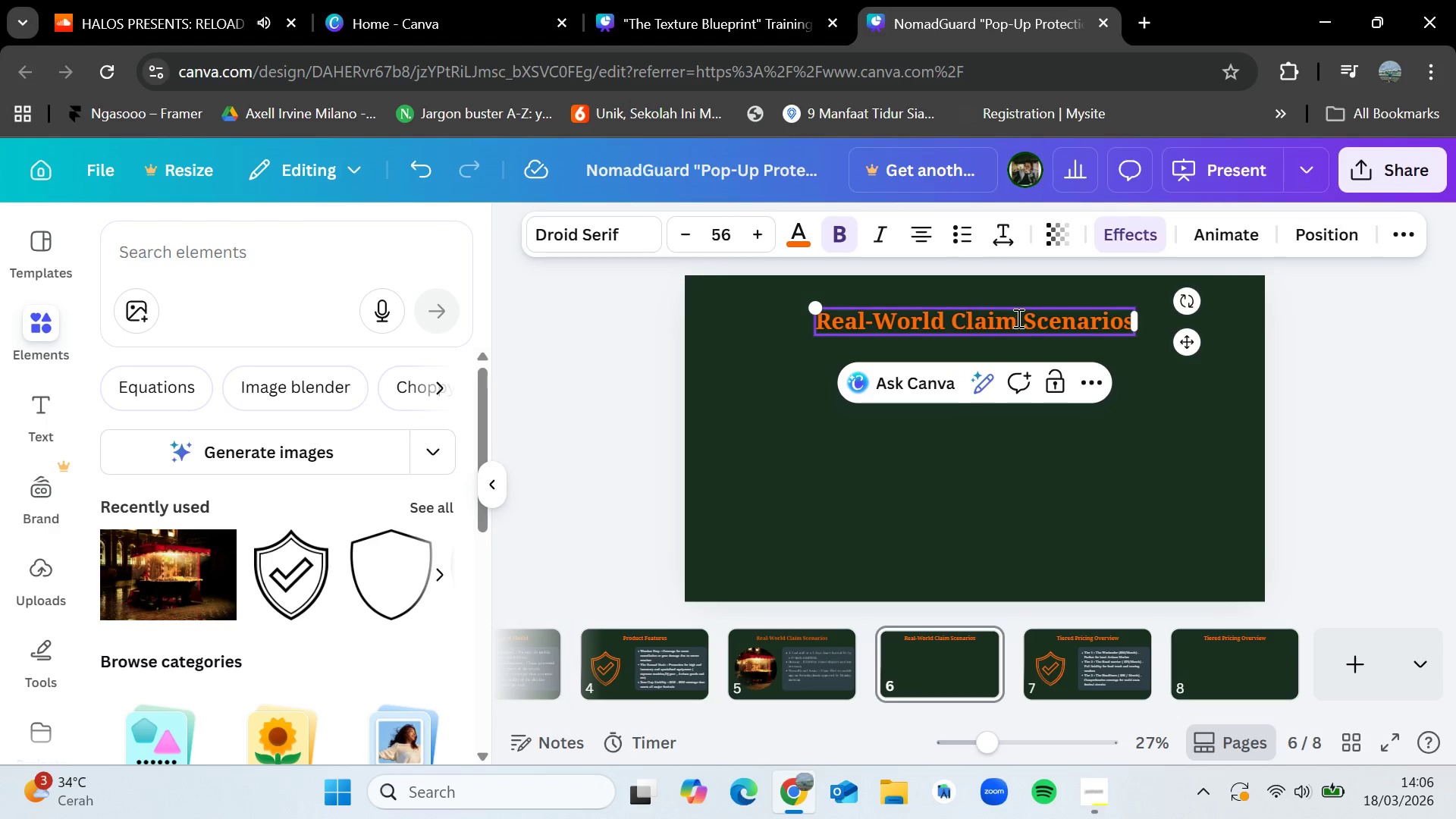 
left_click_drag(start_coordinate=[1017, 318], to_coordinate=[821, 325])
 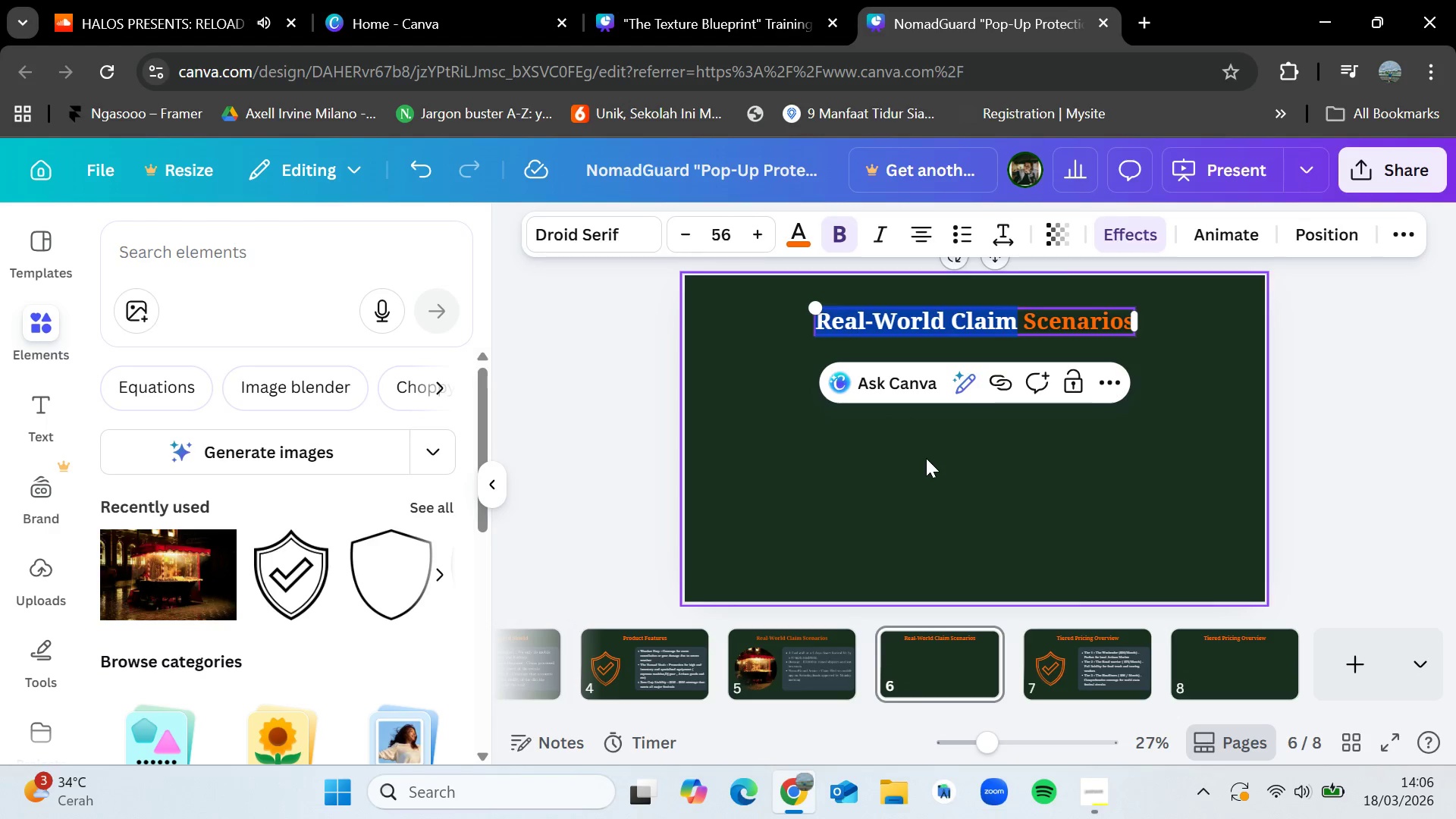 
left_click([926, 458])
 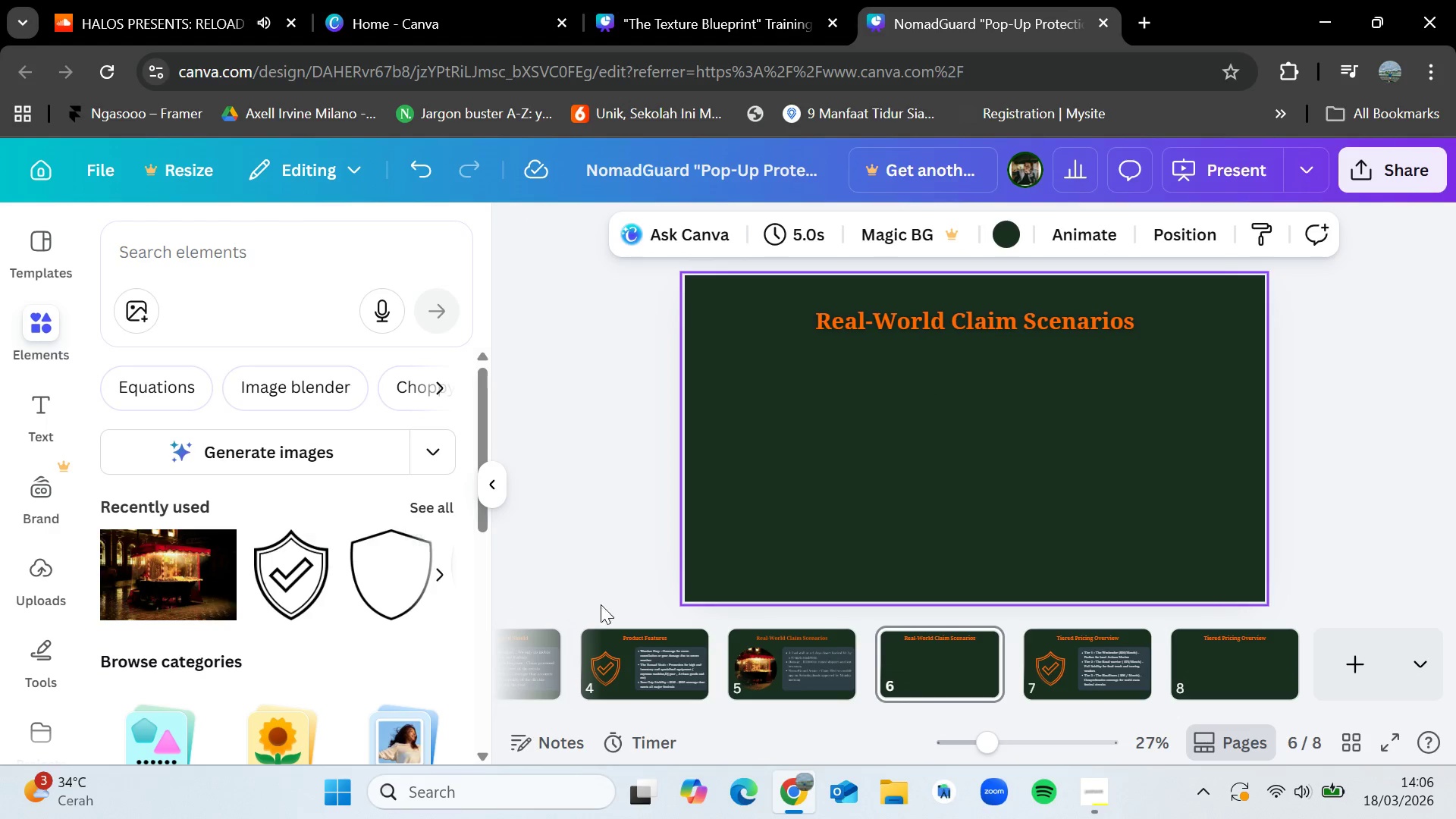 
left_click([763, 650])
 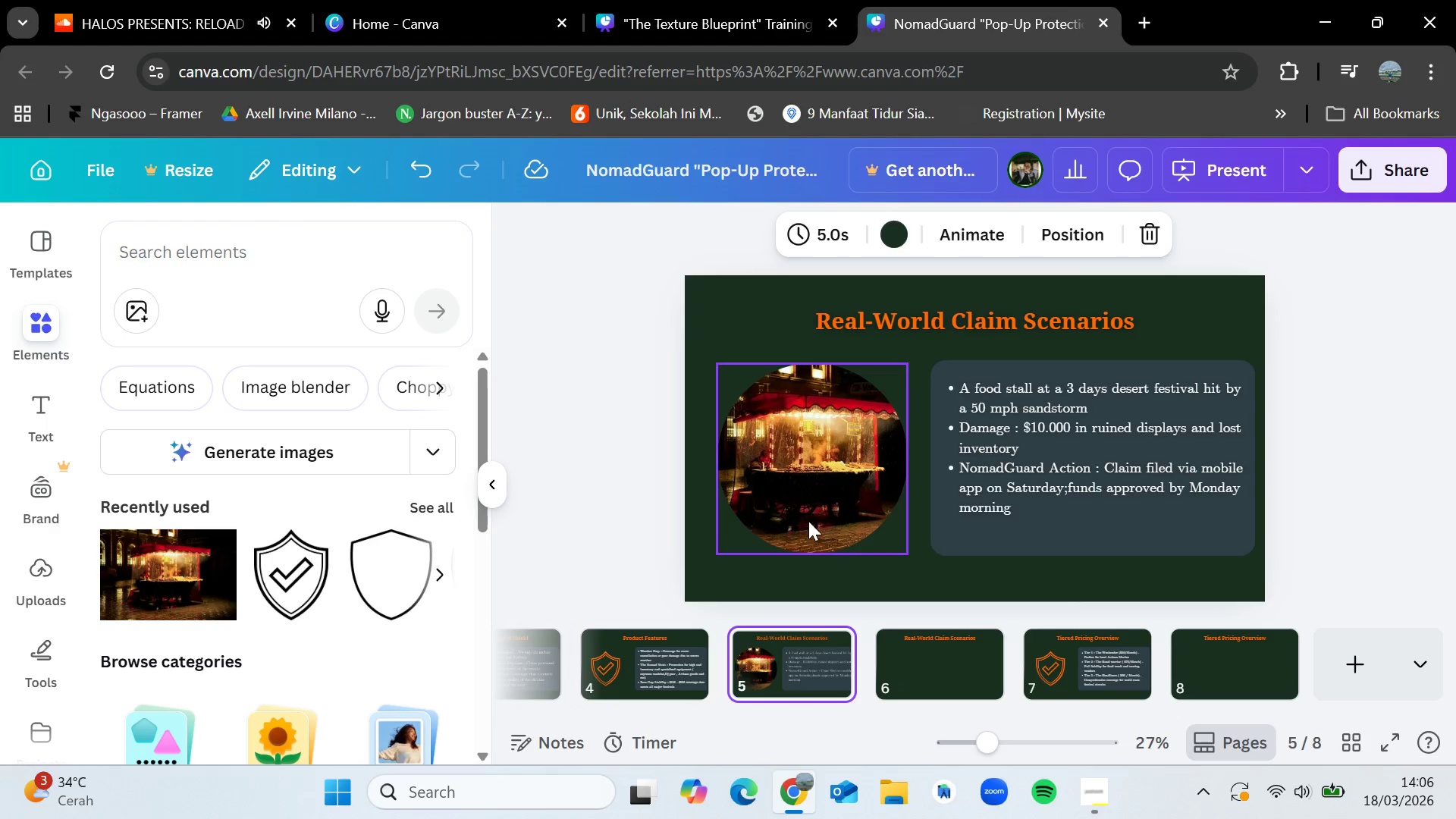 
left_click([806, 494])
 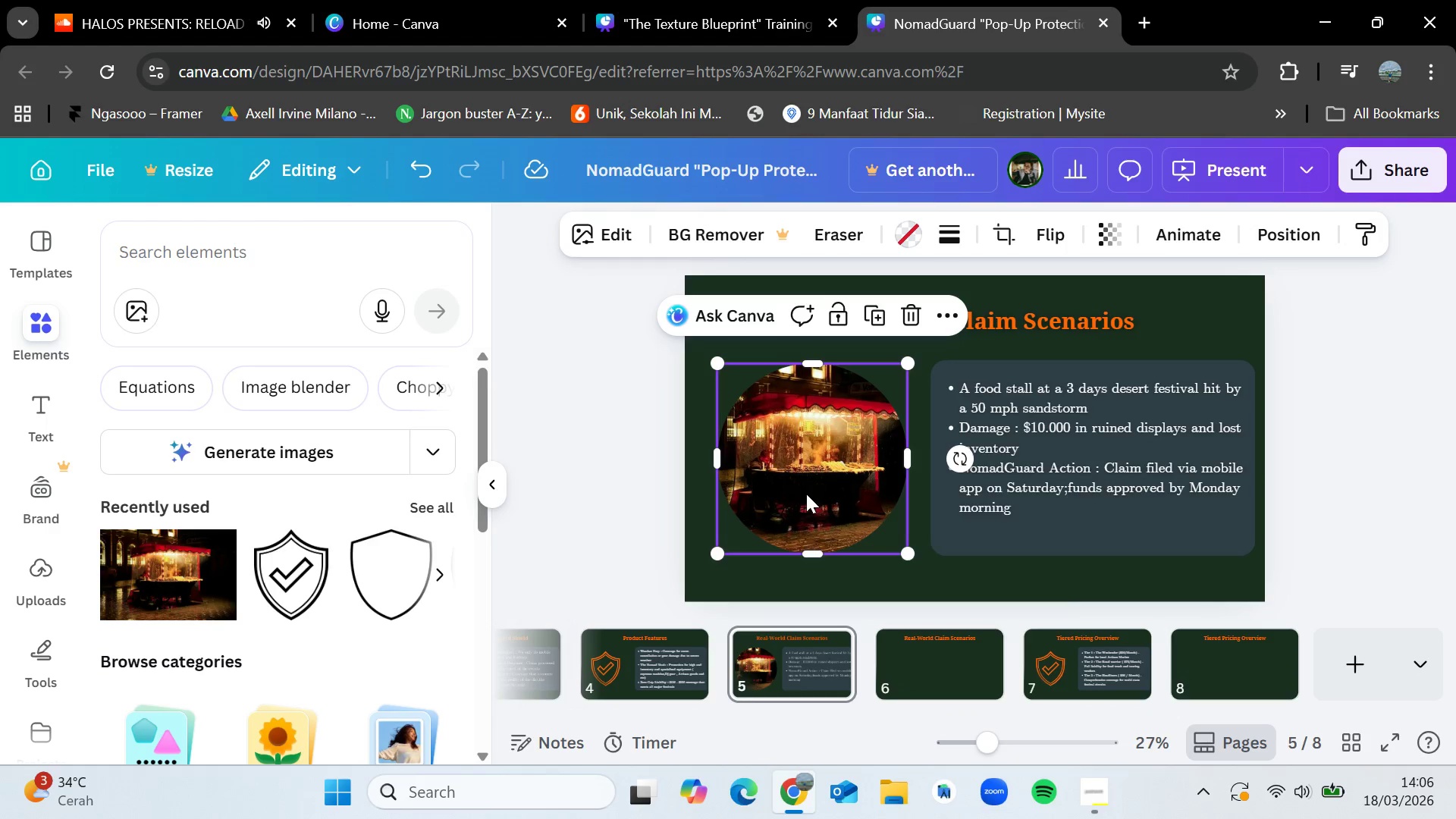 
key(Control+C)
 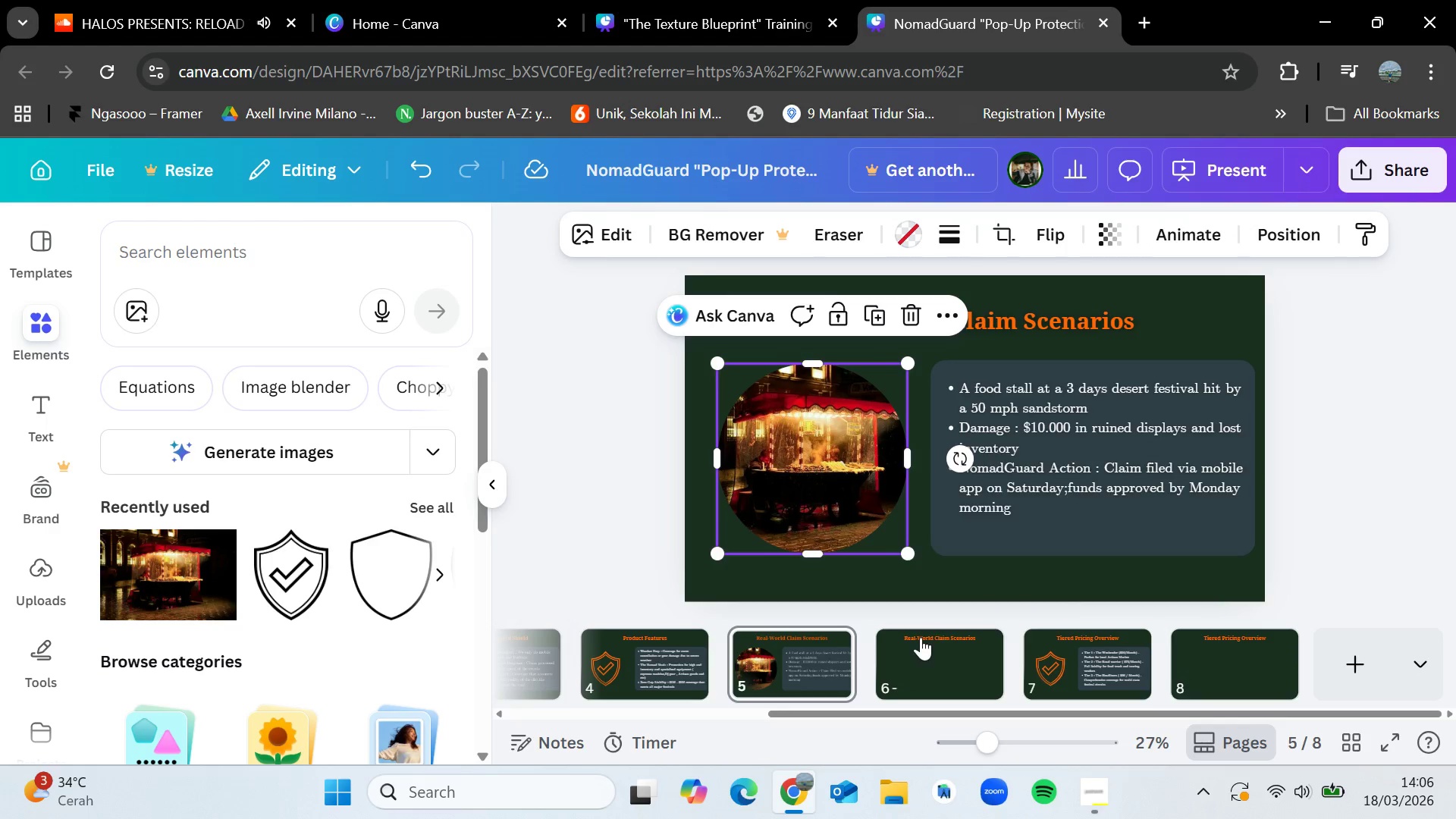 
left_click([921, 637])
 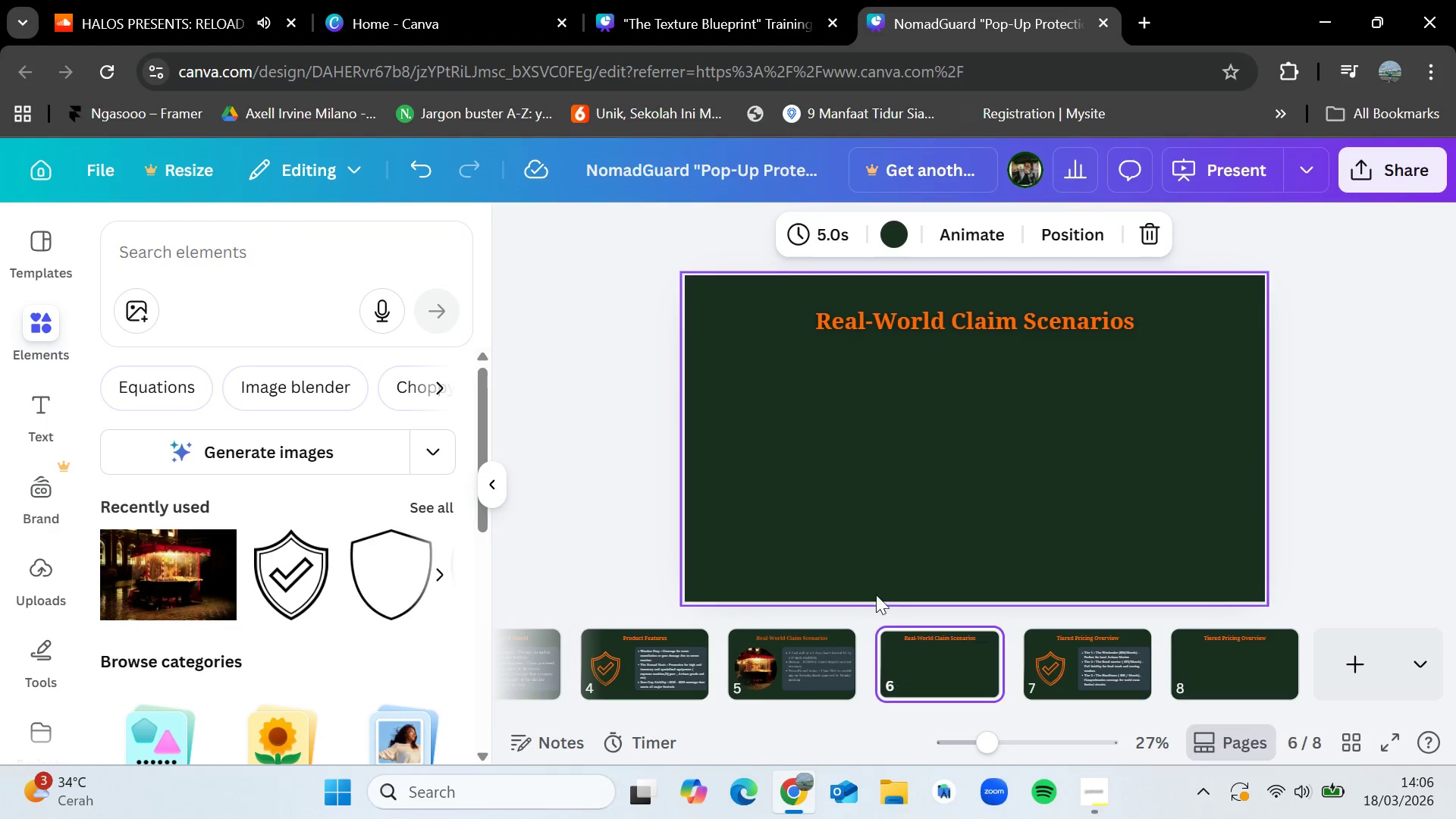 
key(Control+V)
 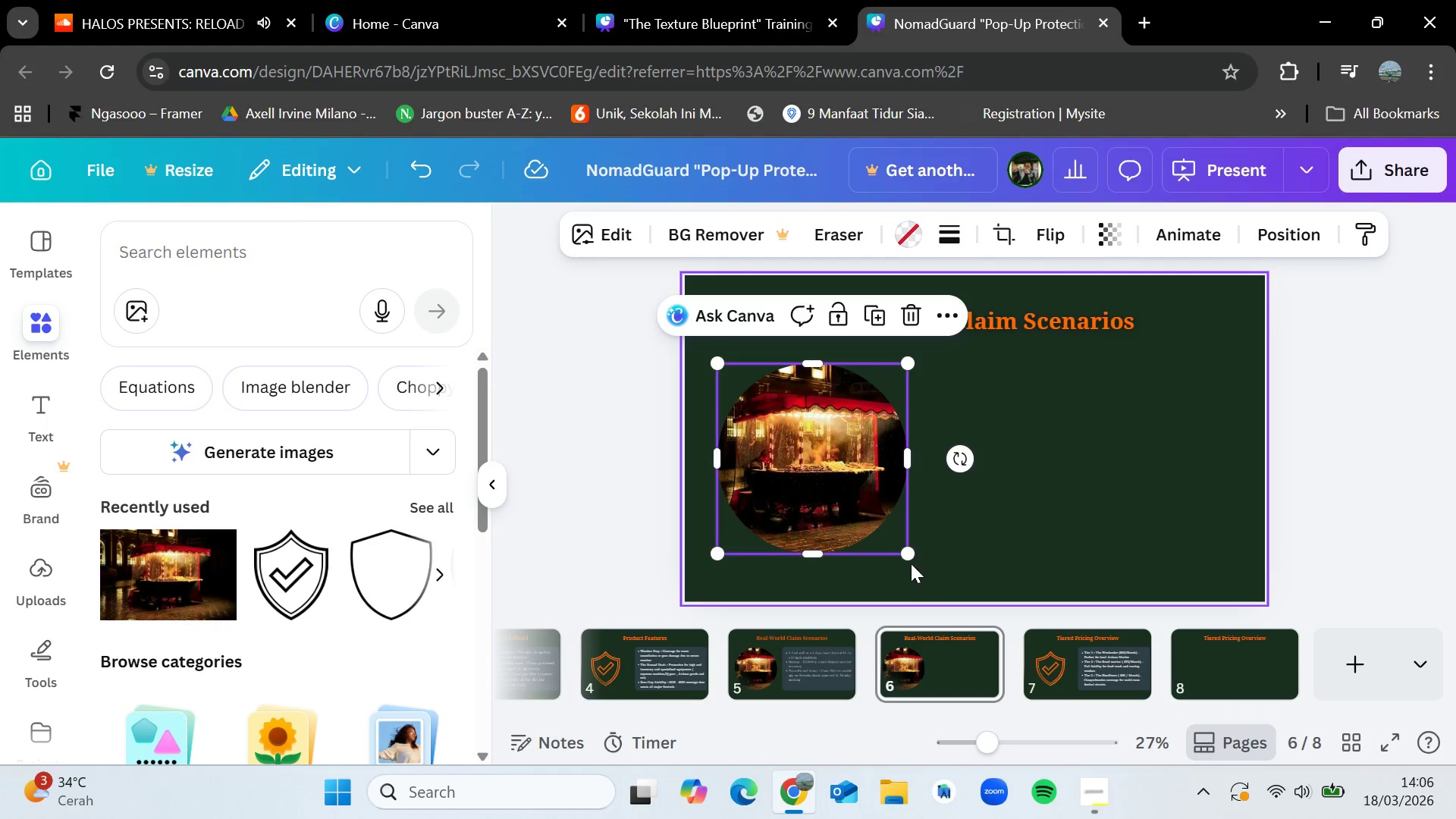 
left_click_drag(start_coordinate=[906, 552], to_coordinate=[868, 520])
 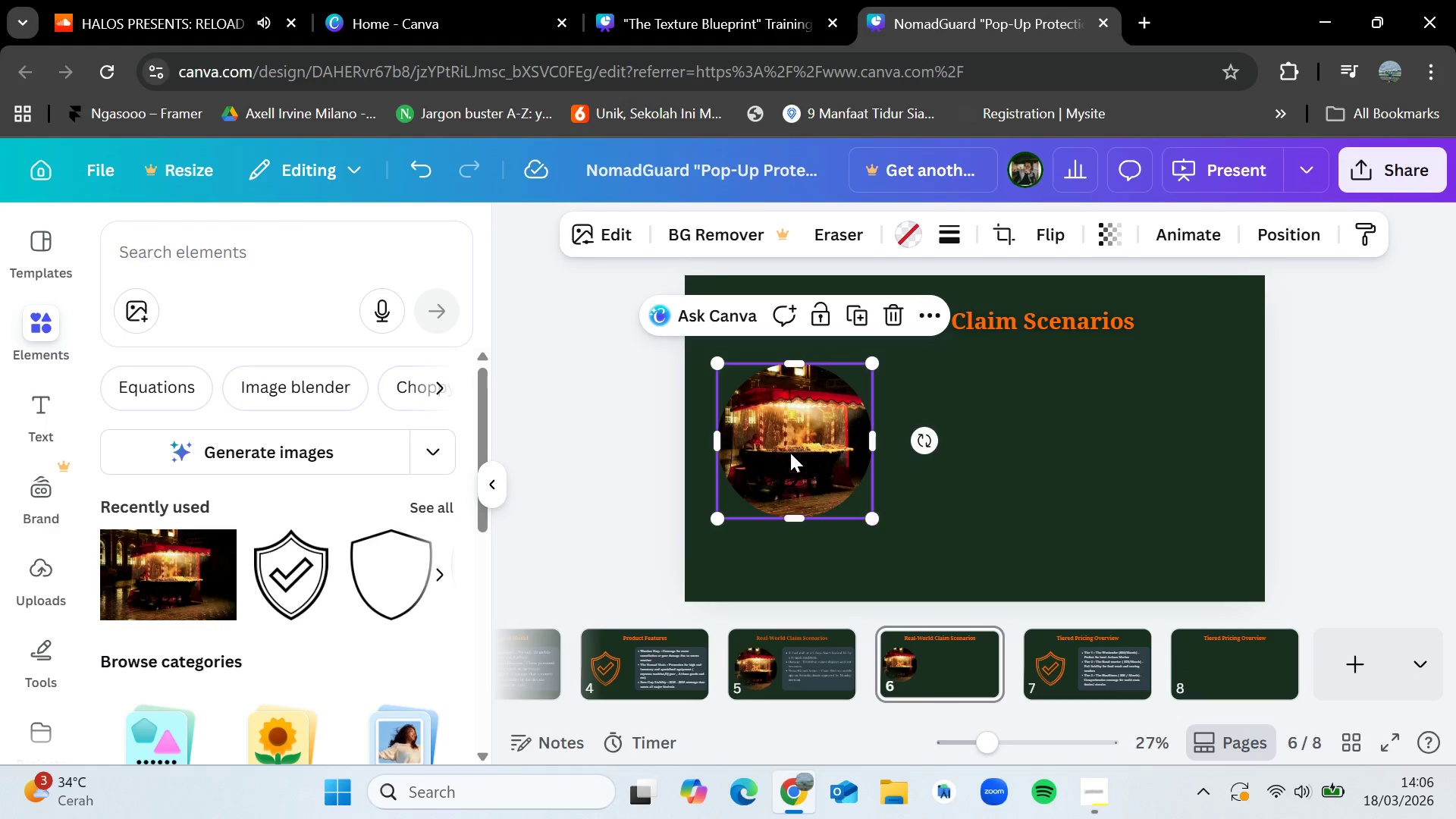 
left_click_drag(start_coordinate=[790, 451], to_coordinate=[789, 463])
 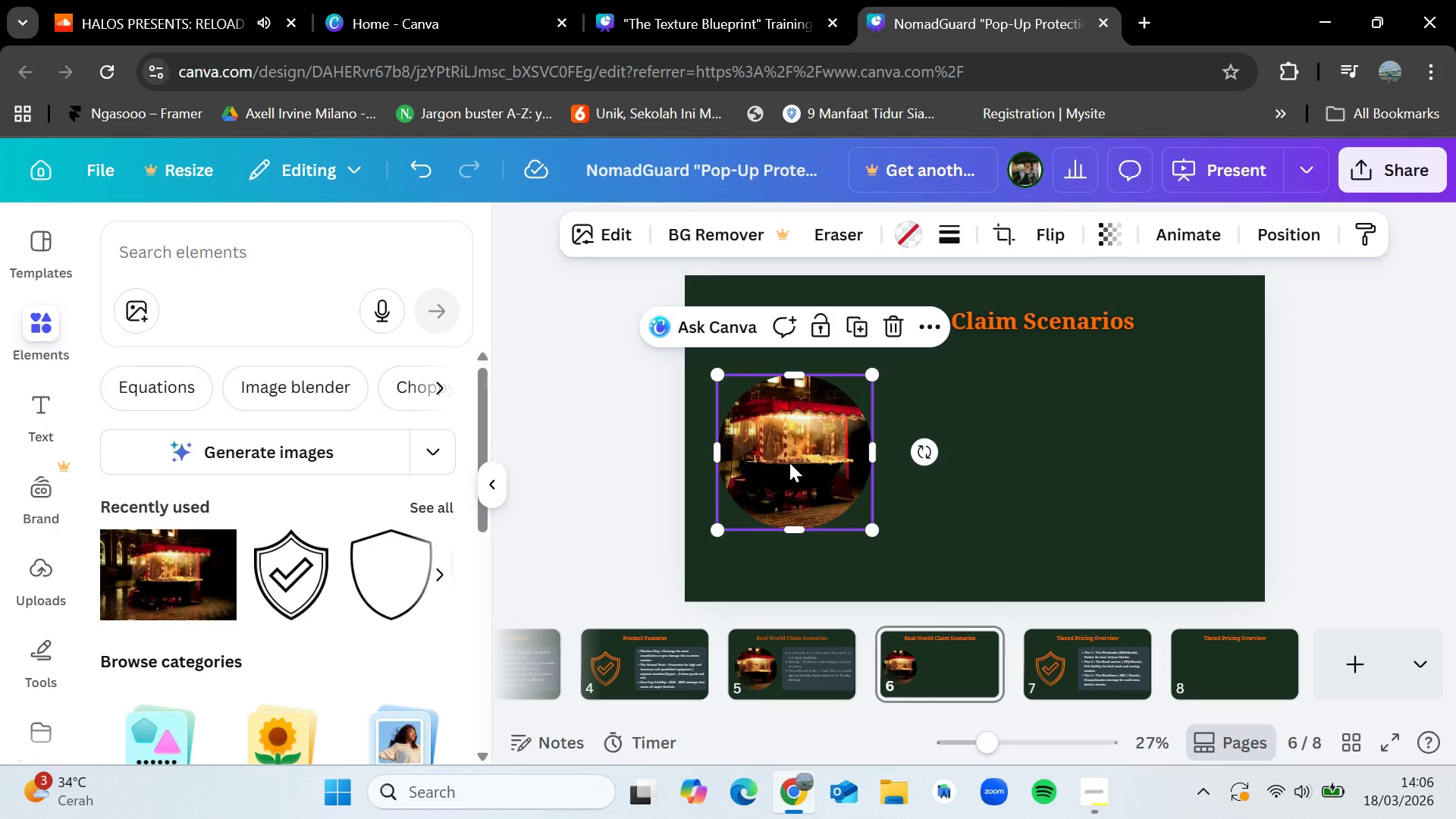 
key(Control+C)
 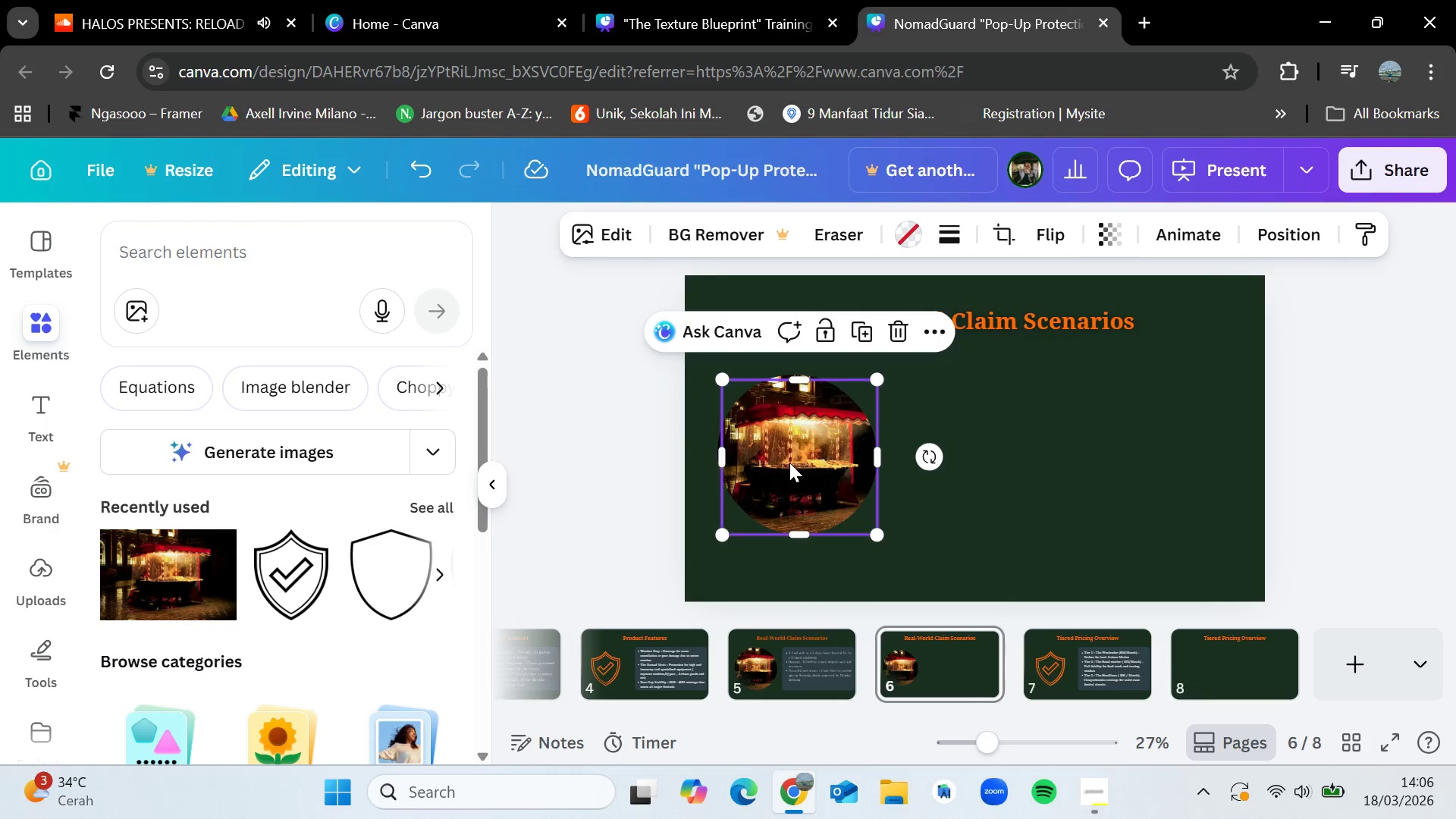 
key(Control+V)
 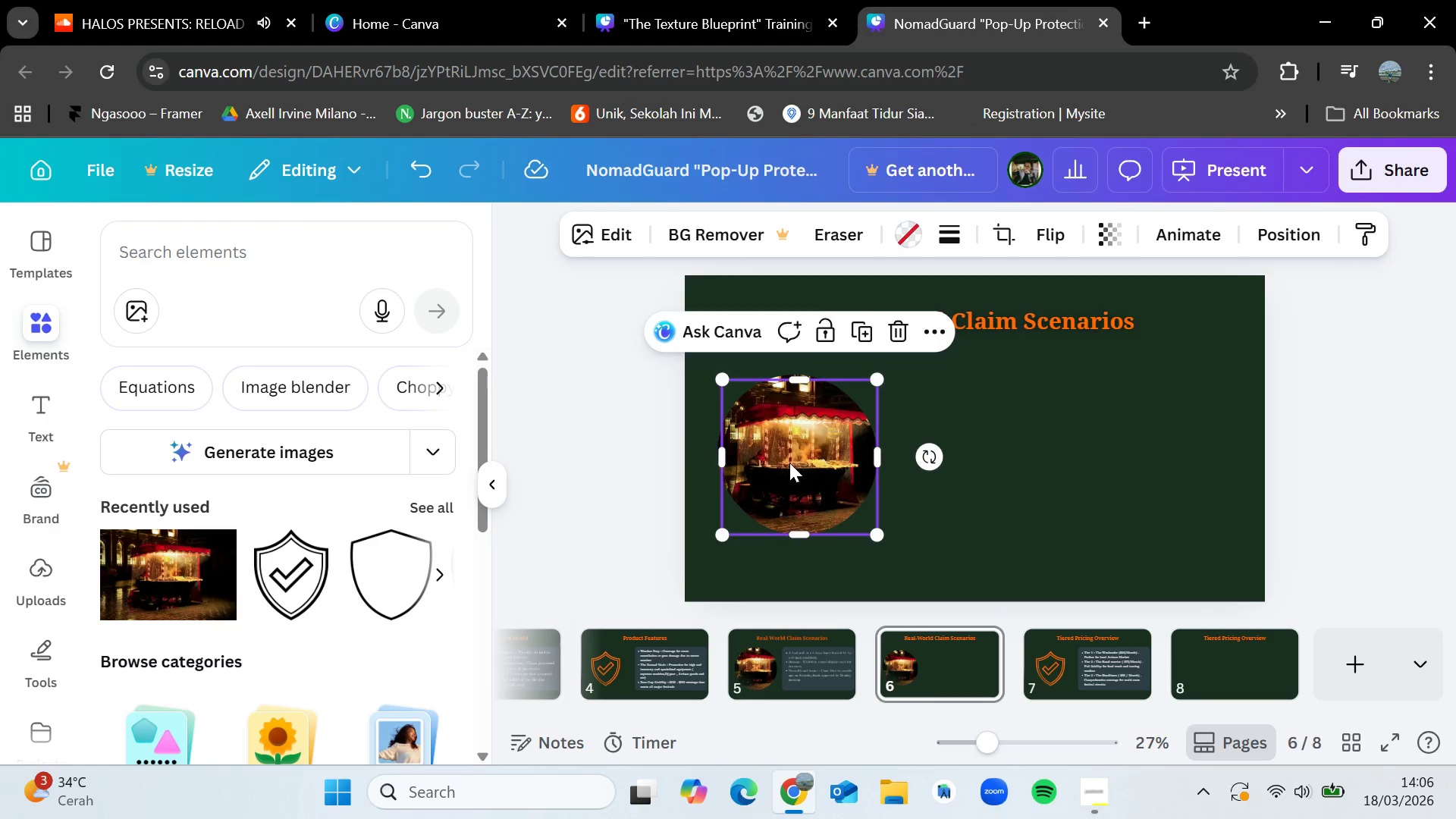 
left_click_drag(start_coordinate=[789, 463], to_coordinate=[962, 454])
 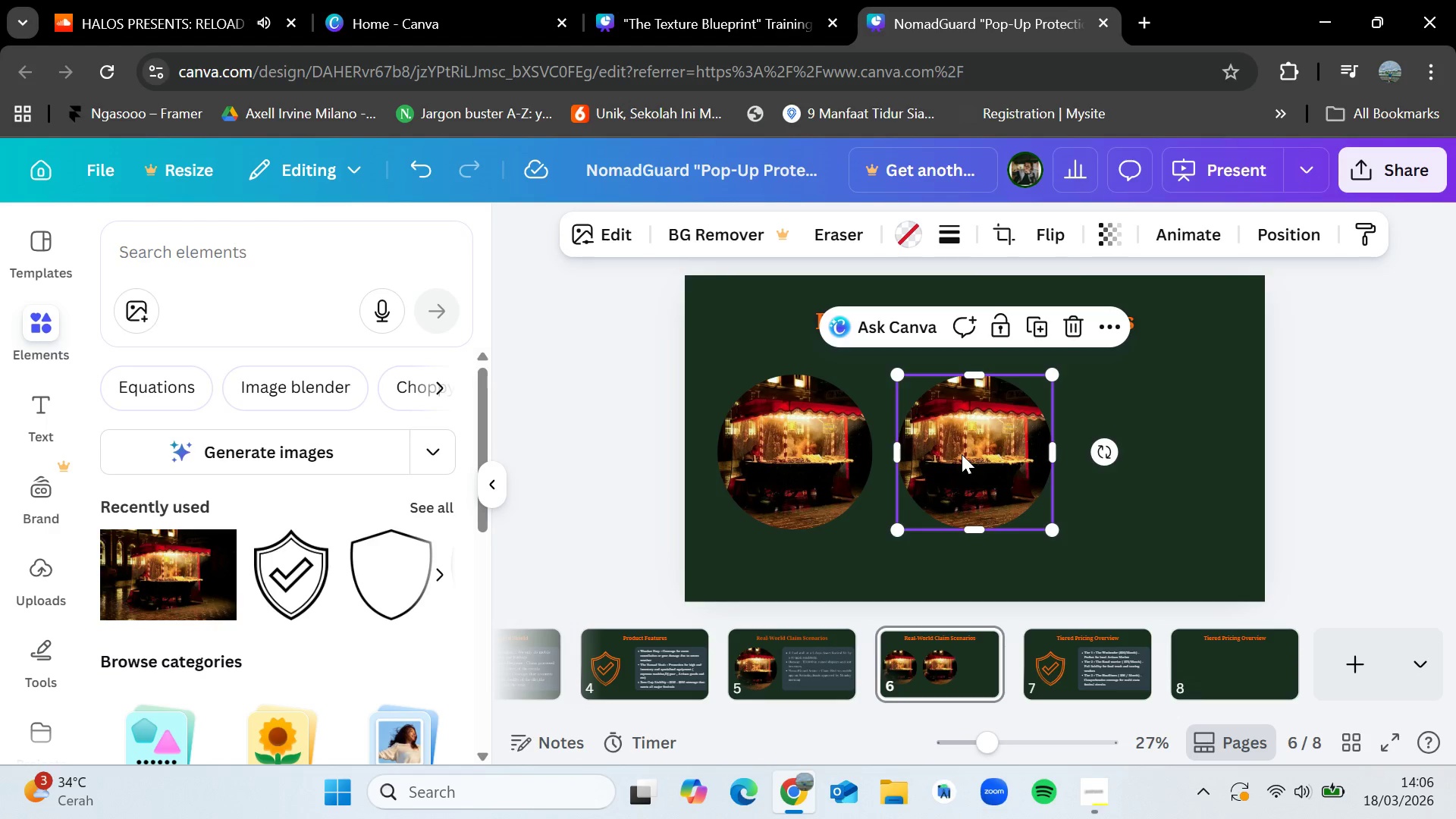 
key(Control+V)
 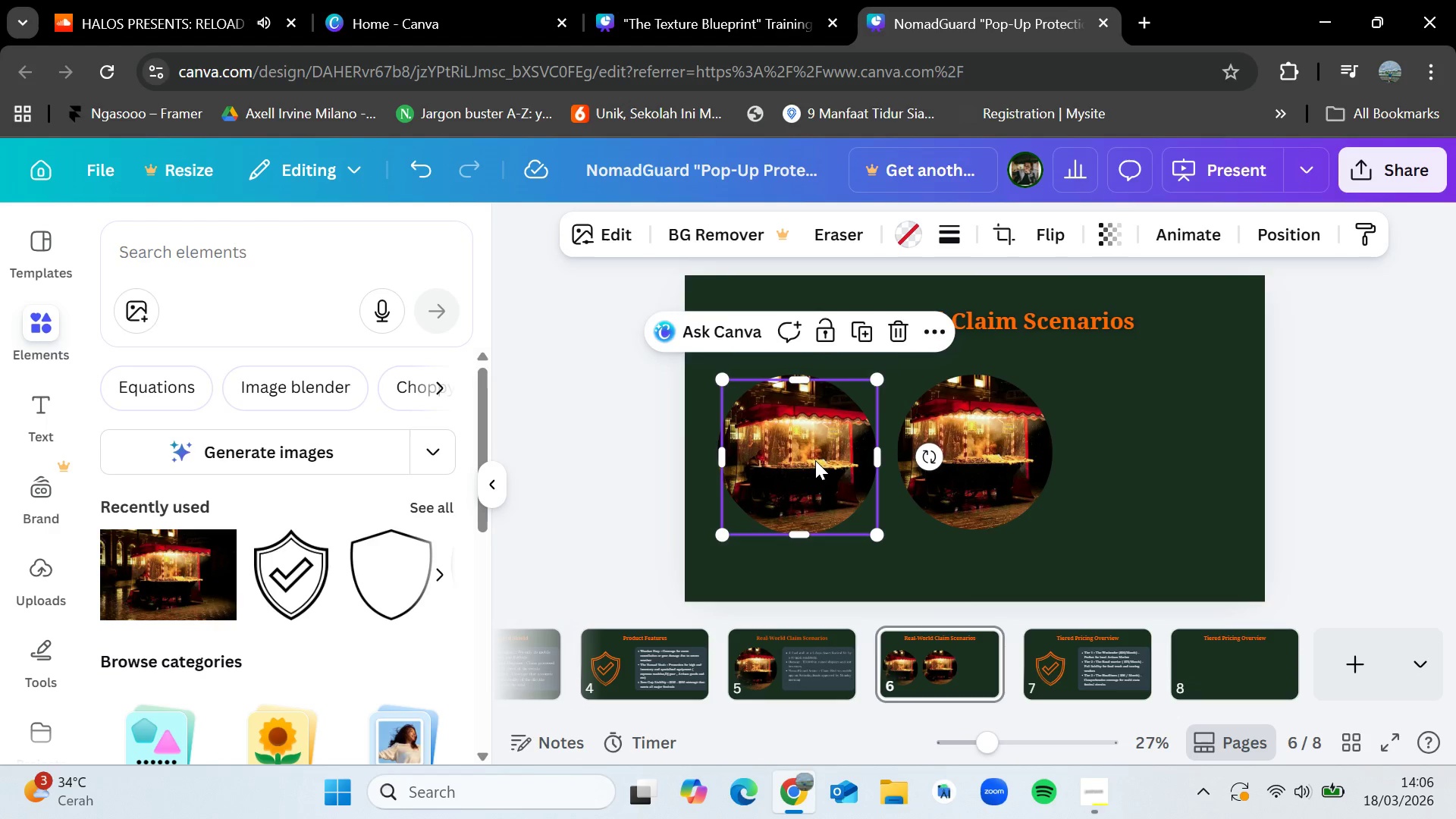 
left_click_drag(start_coordinate=[815, 460], to_coordinate=[1169, 458])
 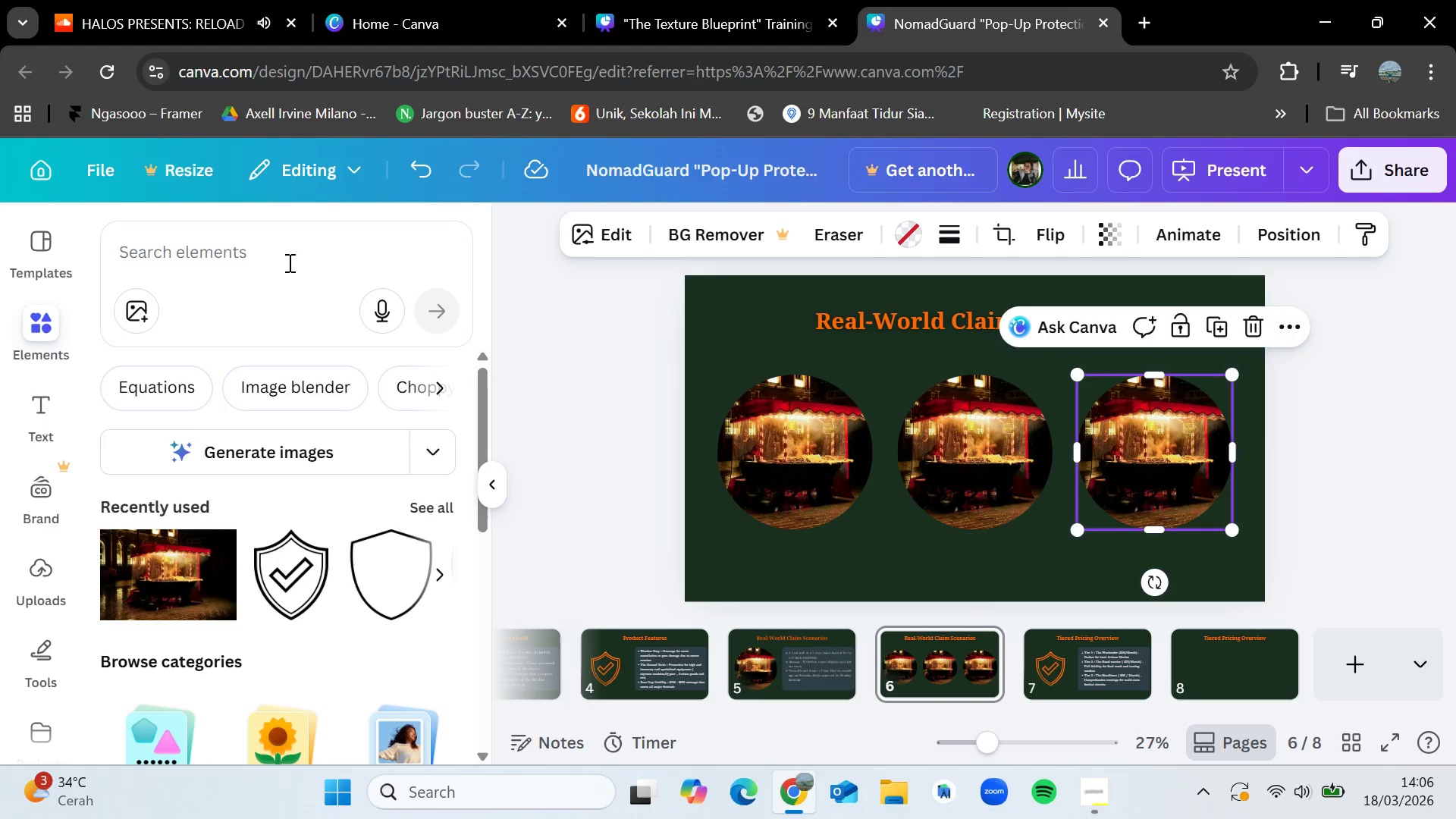 
left_click([287, 261])
 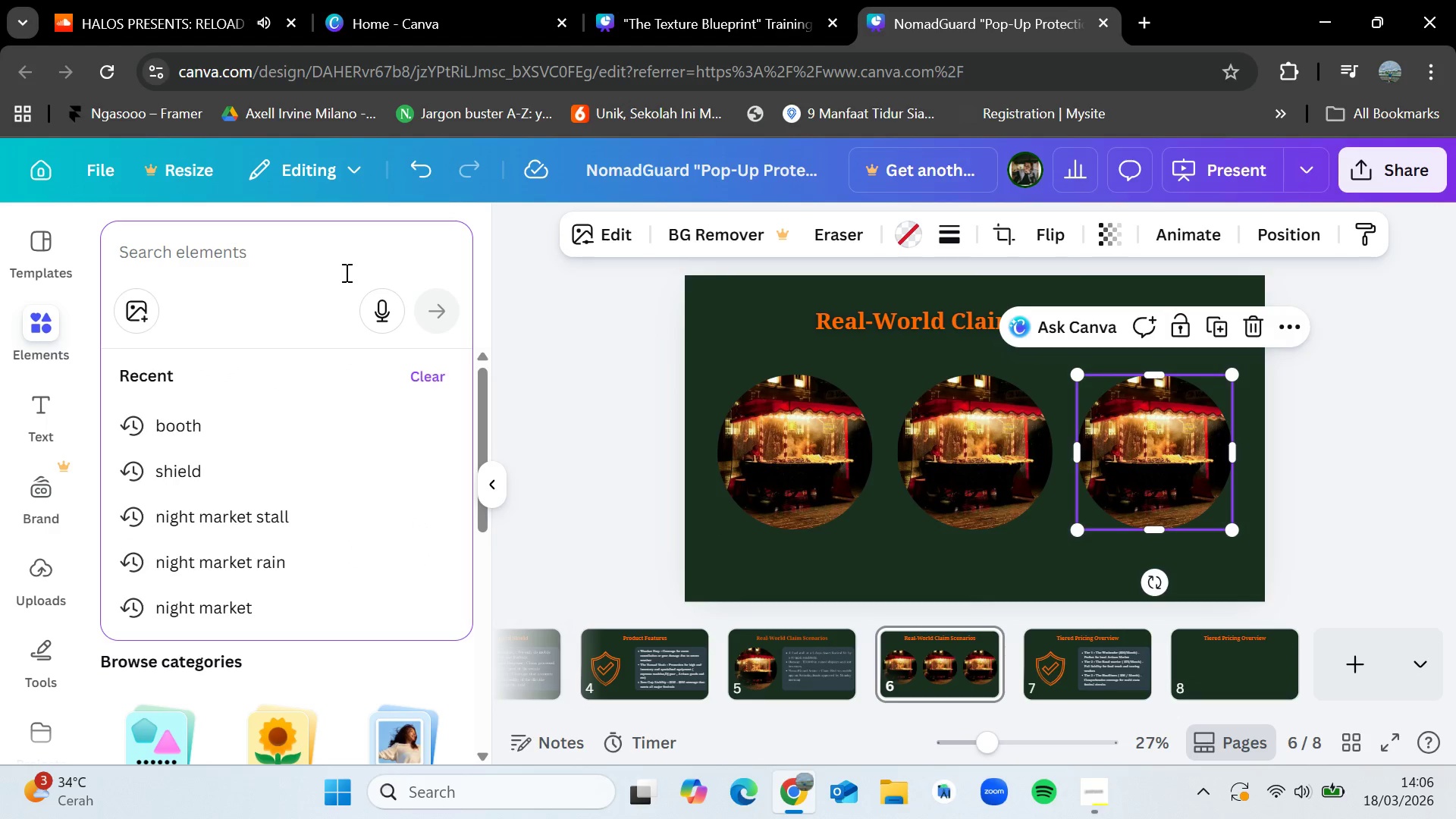 
type(flood)
 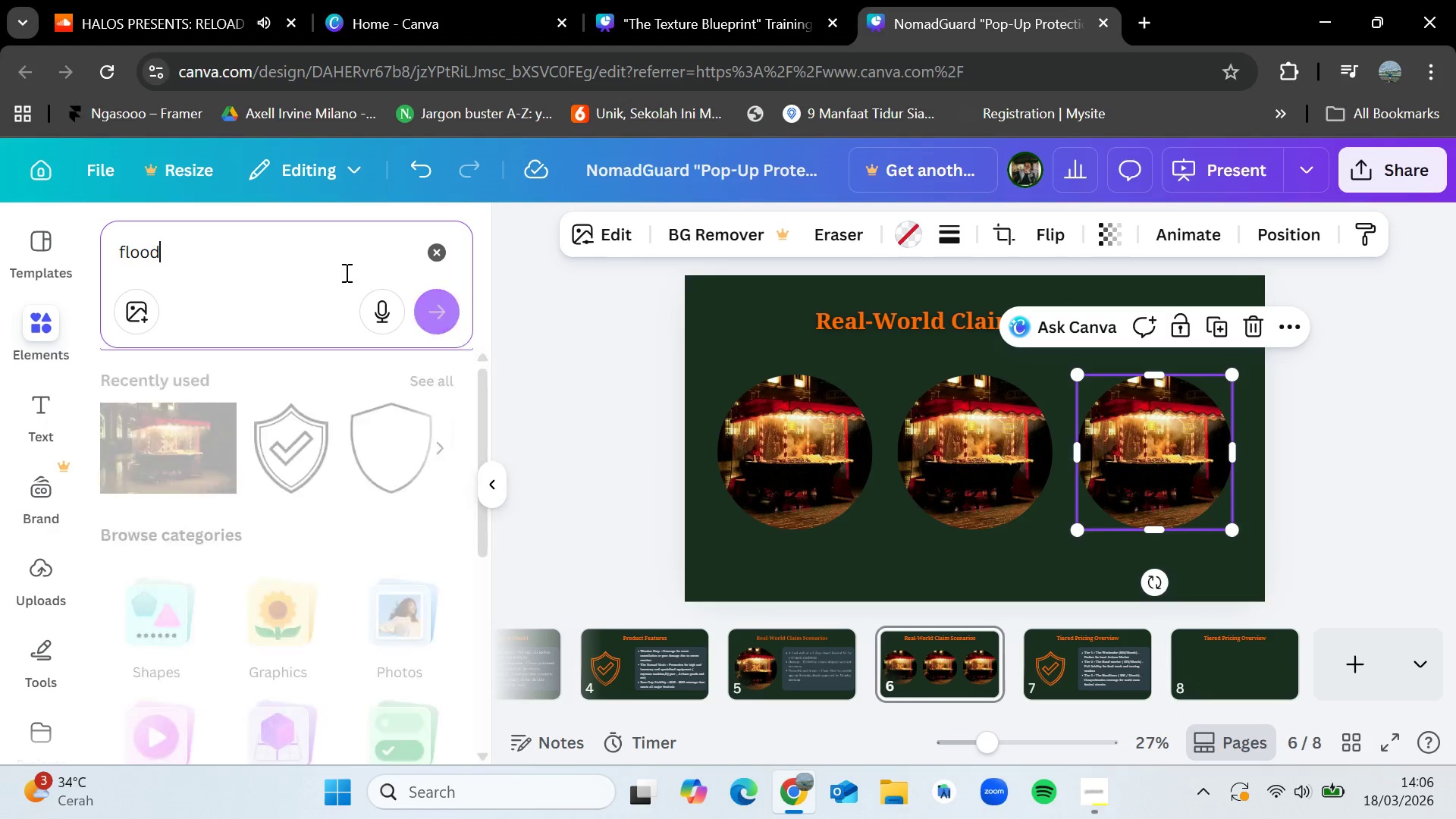 
key(Enter)
 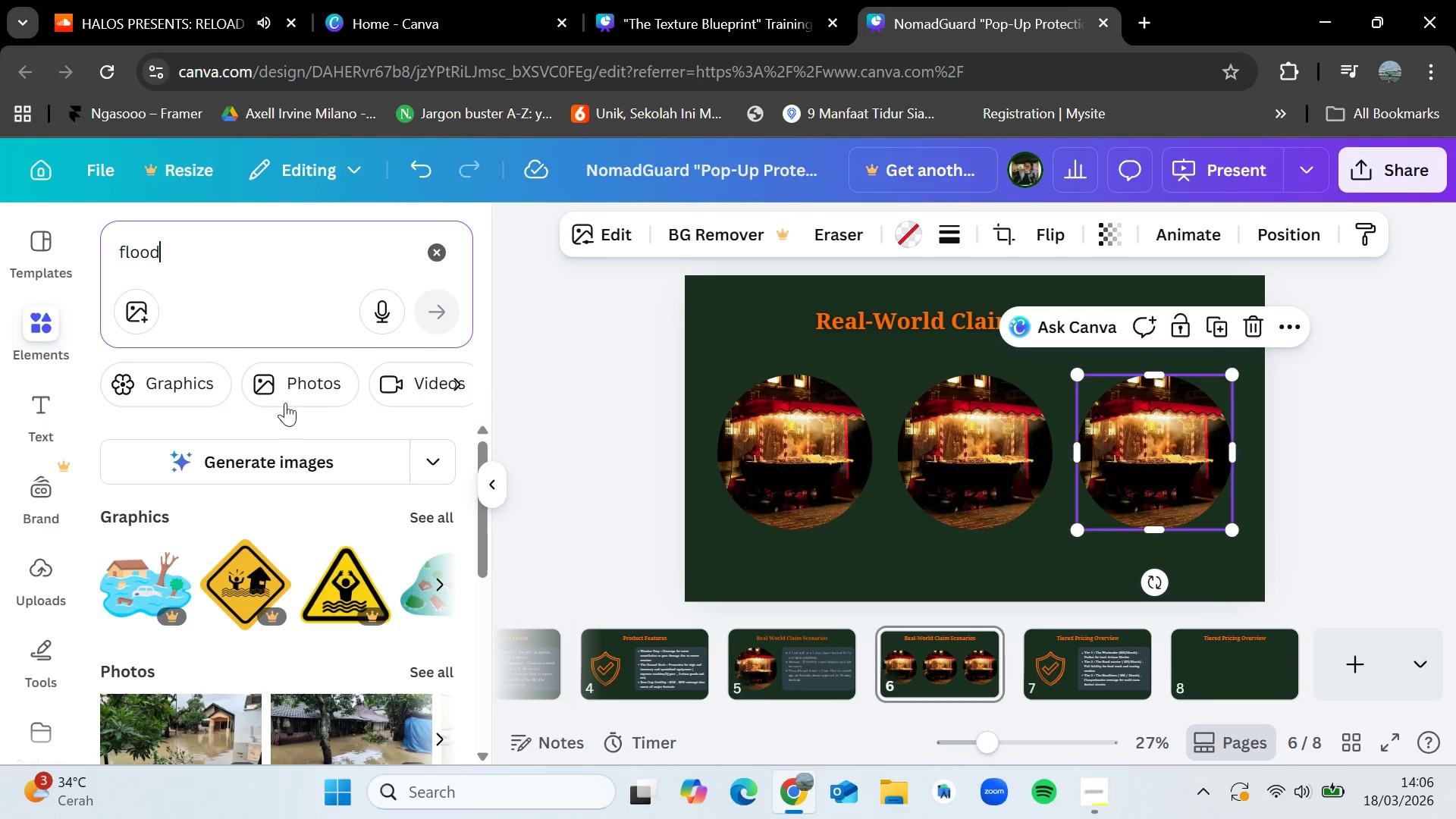 
scroll: coordinate [260, 595], scroll_direction: none, amount: 0.0
 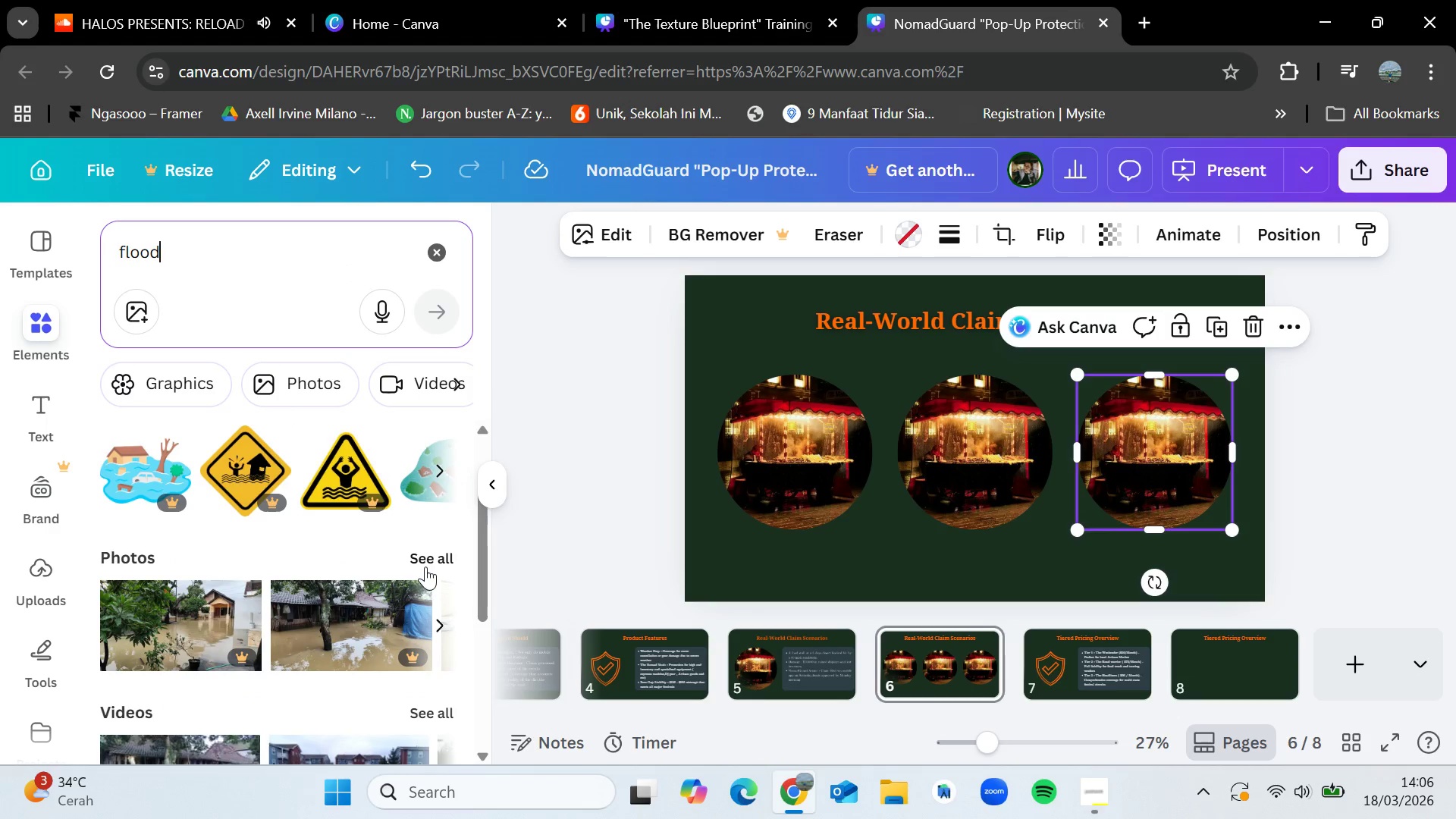 
left_click([433, 560])
 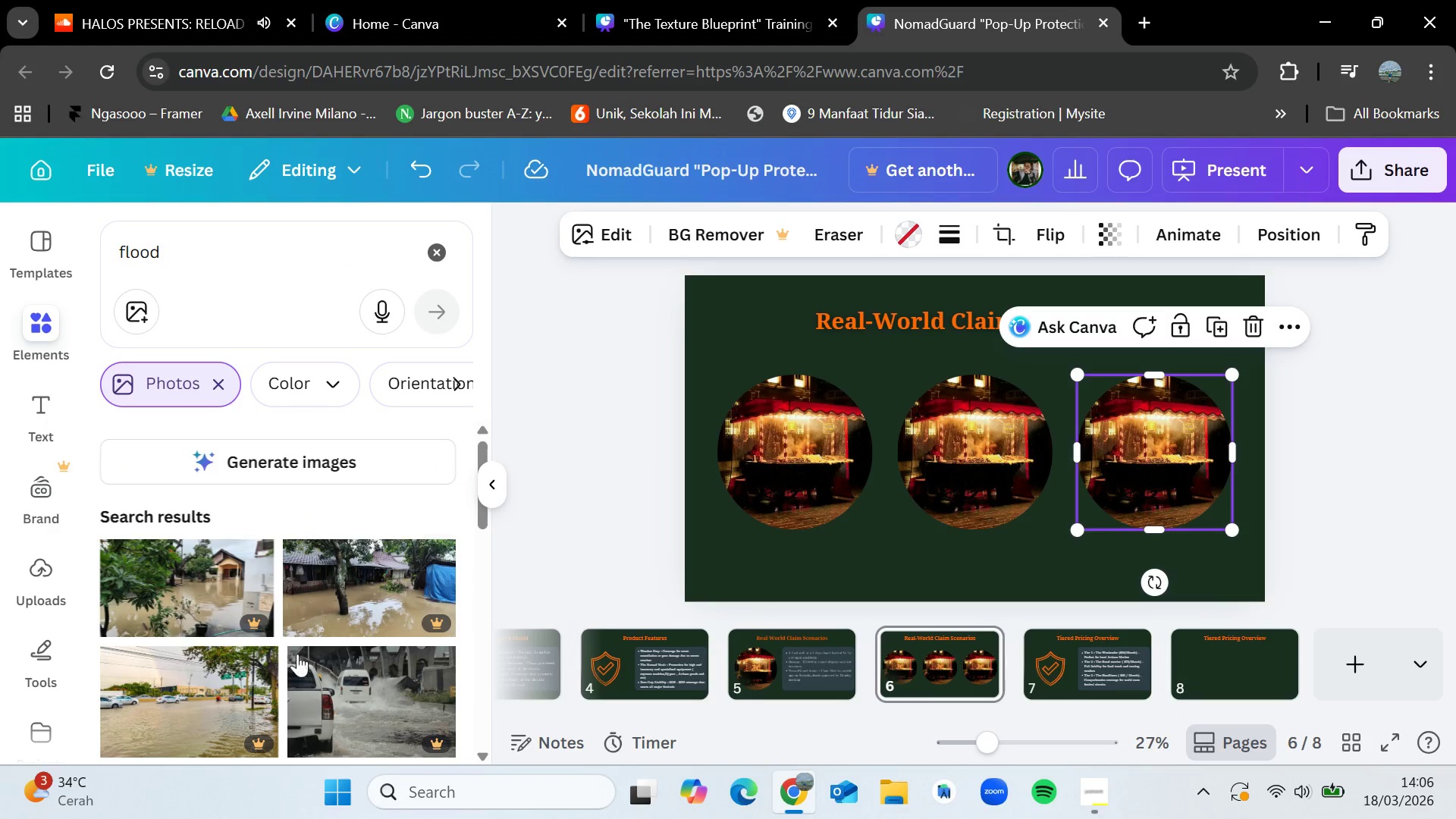 
scroll: coordinate [297, 654], scroll_direction: down, amount: 3.0
 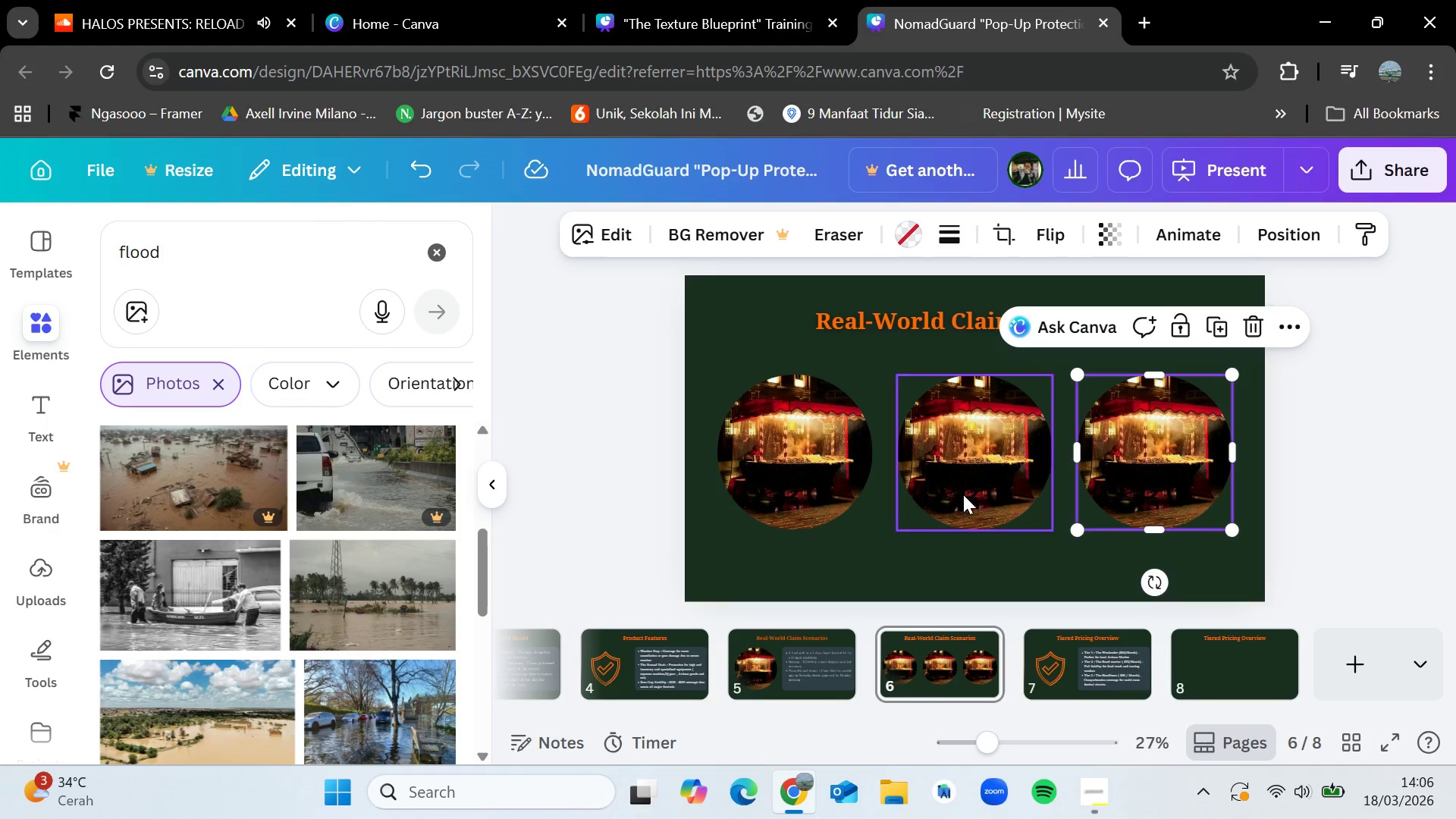 
left_click([833, 657])
 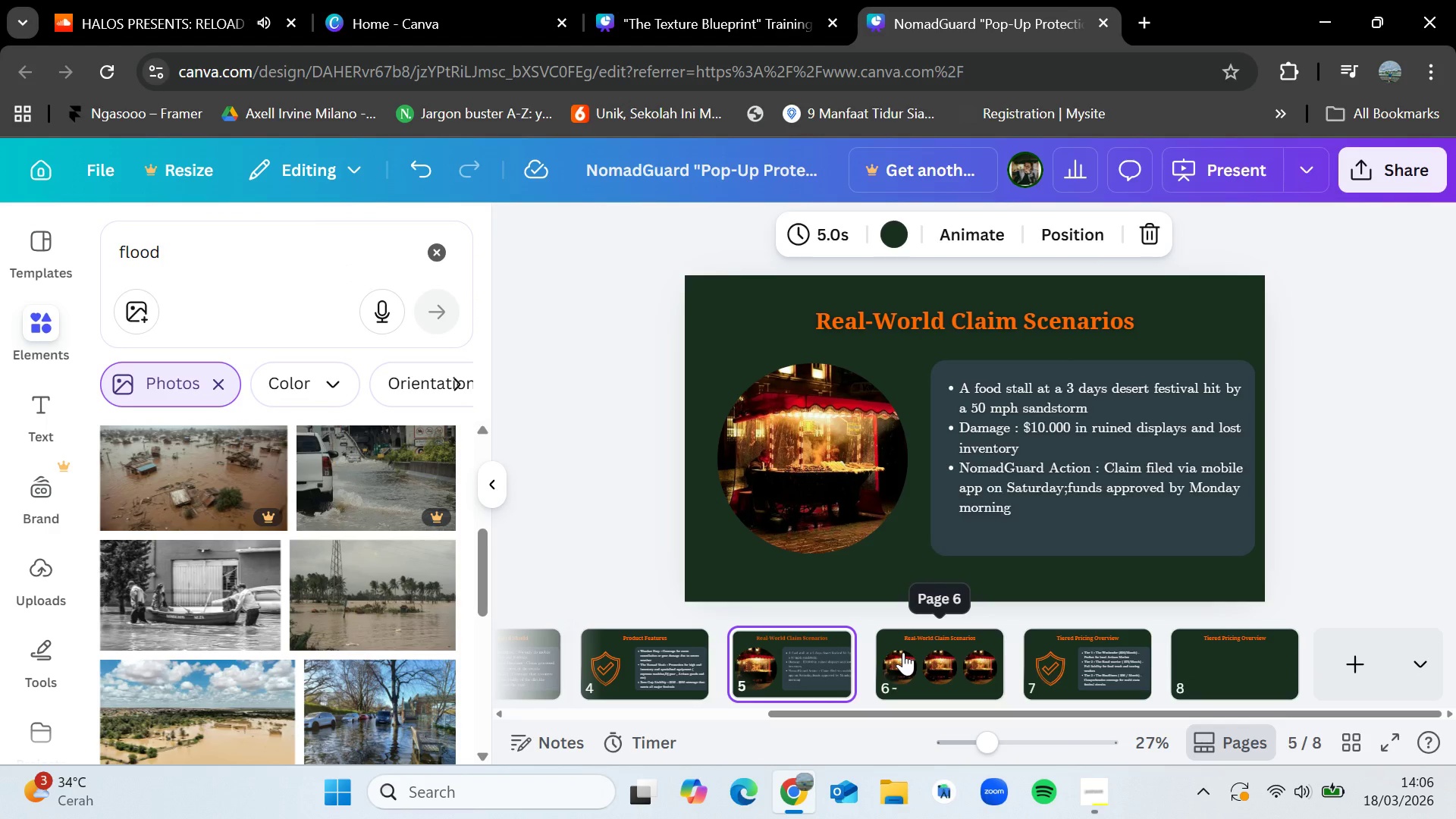 
left_click([902, 652])
 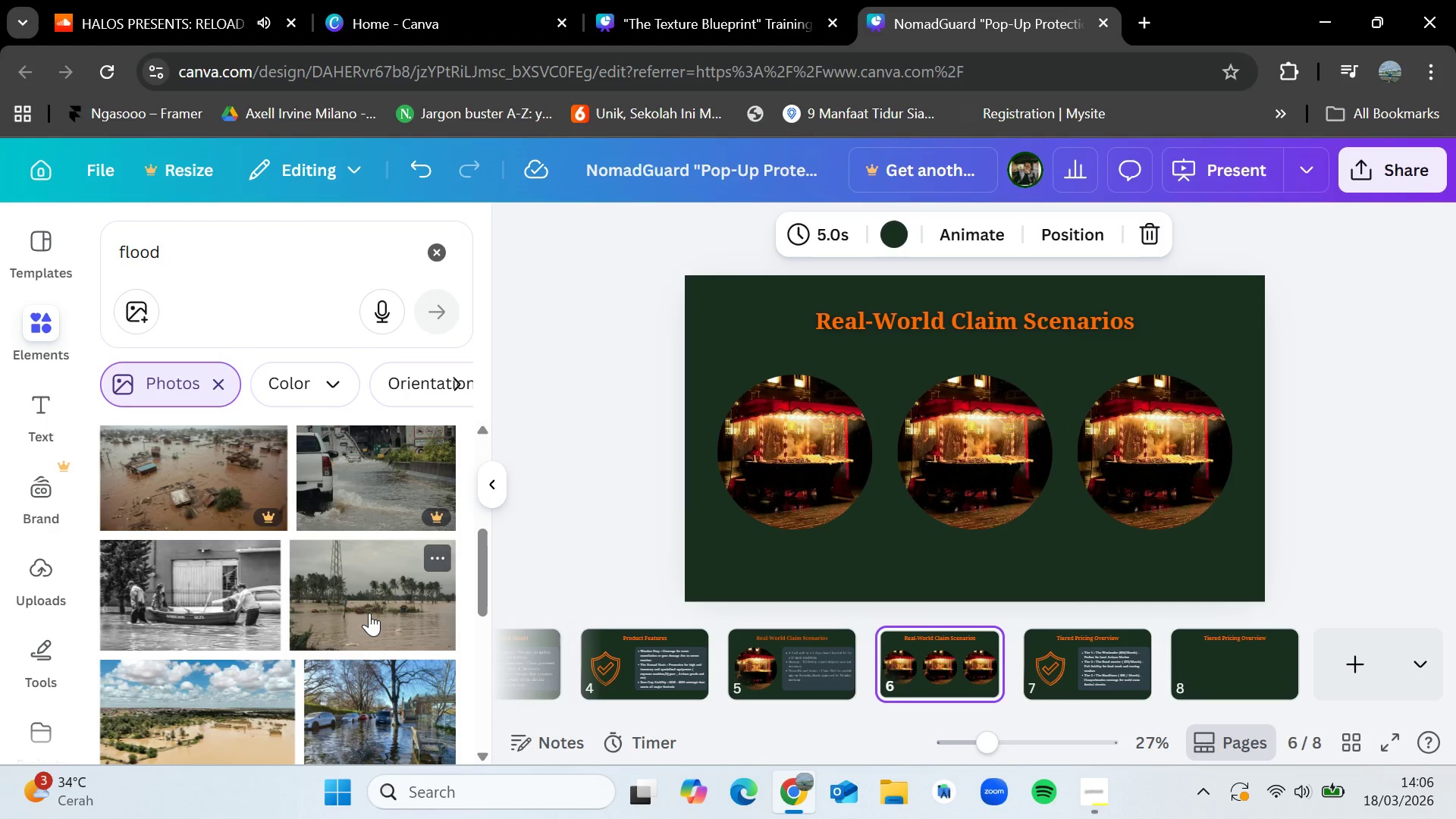 
scroll: coordinate [378, 613], scroll_direction: down, amount: 6.0
 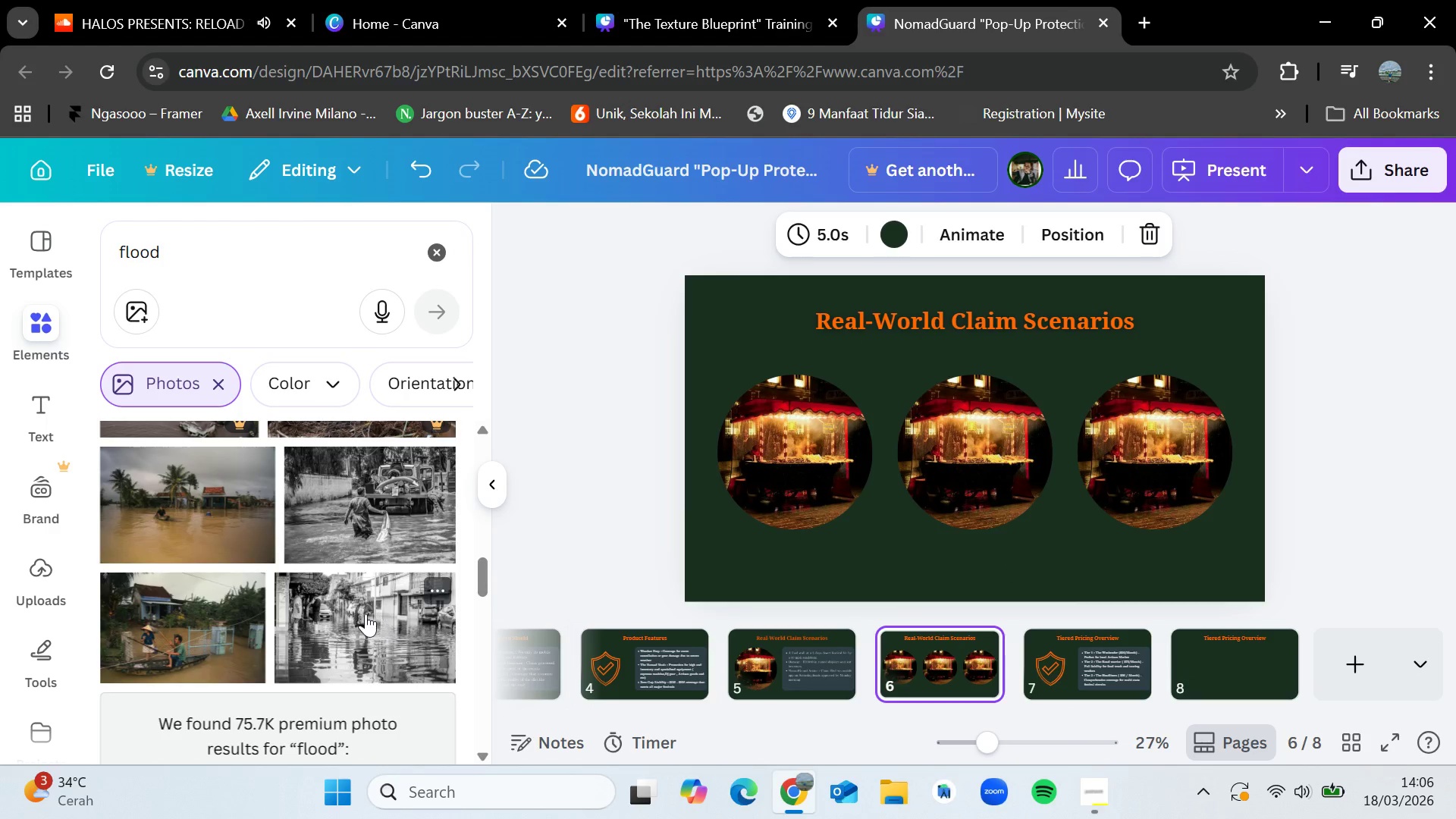 
left_click_drag(start_coordinate=[174, 525], to_coordinate=[783, 448])
 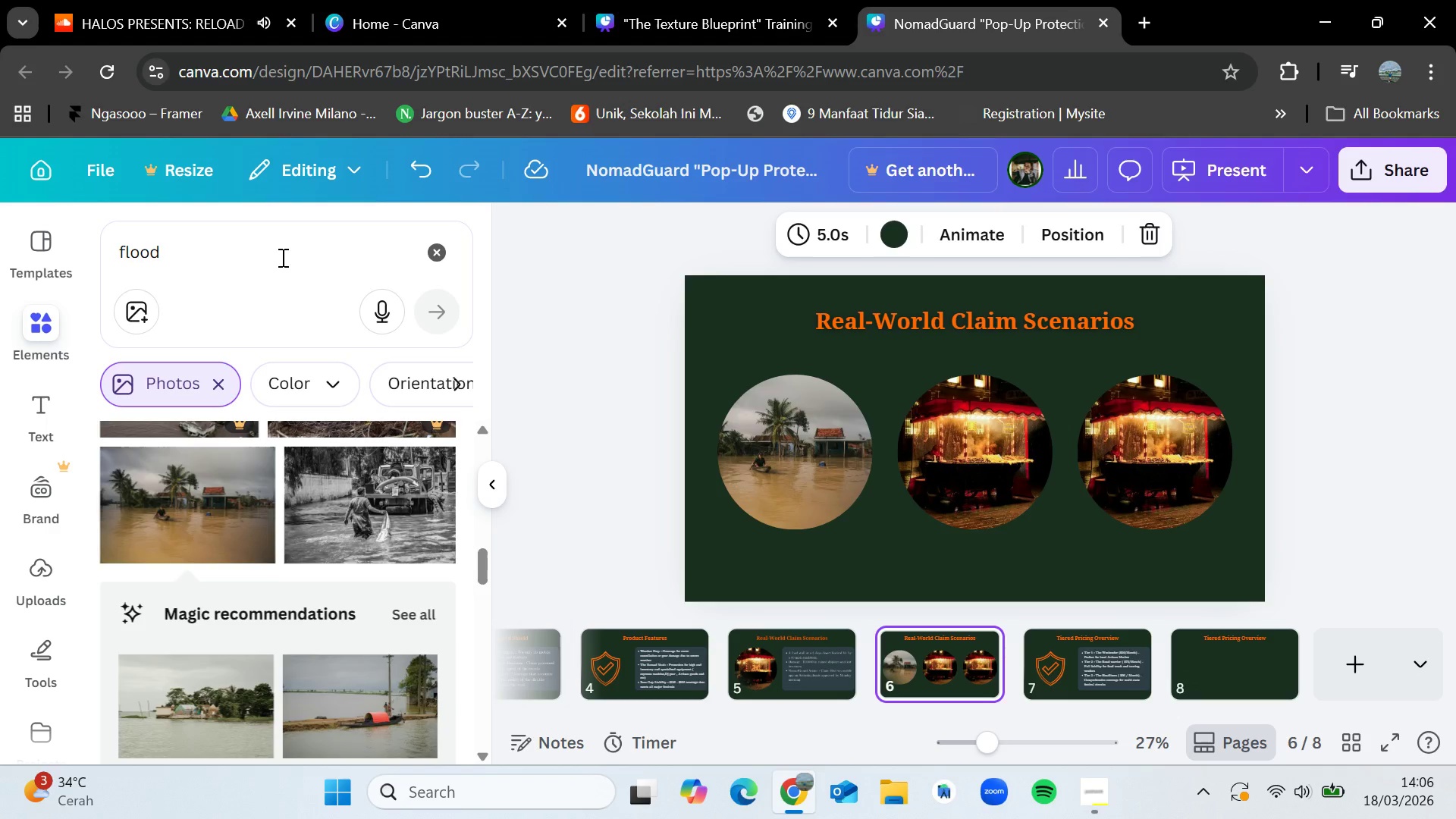 
left_click_drag(start_coordinate=[265, 257], to_coordinate=[76, 250])
 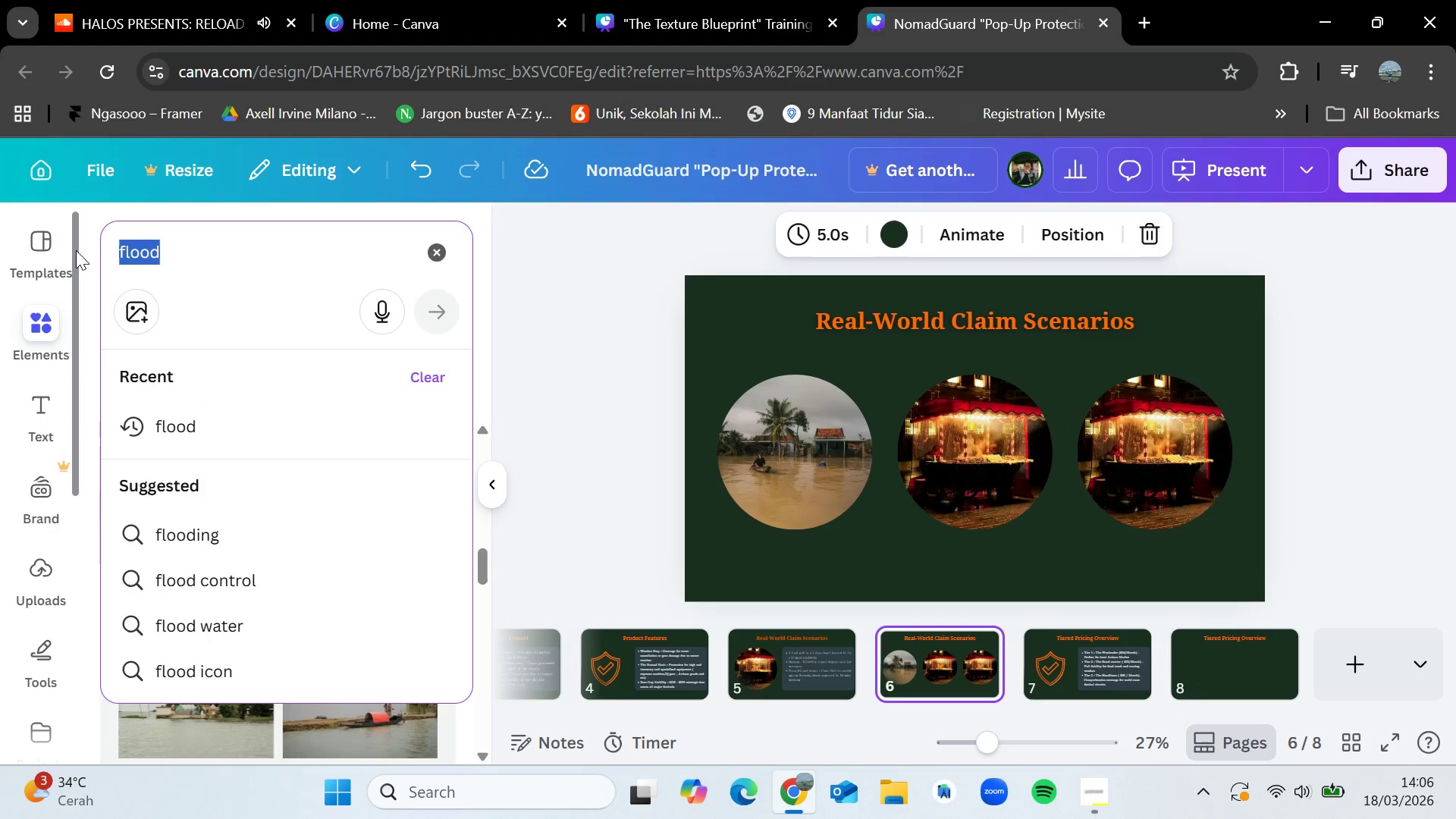 
key(Backspace)
type(wi)
key(Backspace)
key(Backspace)
type(y)
key(Backspace)
type(typhoon)
 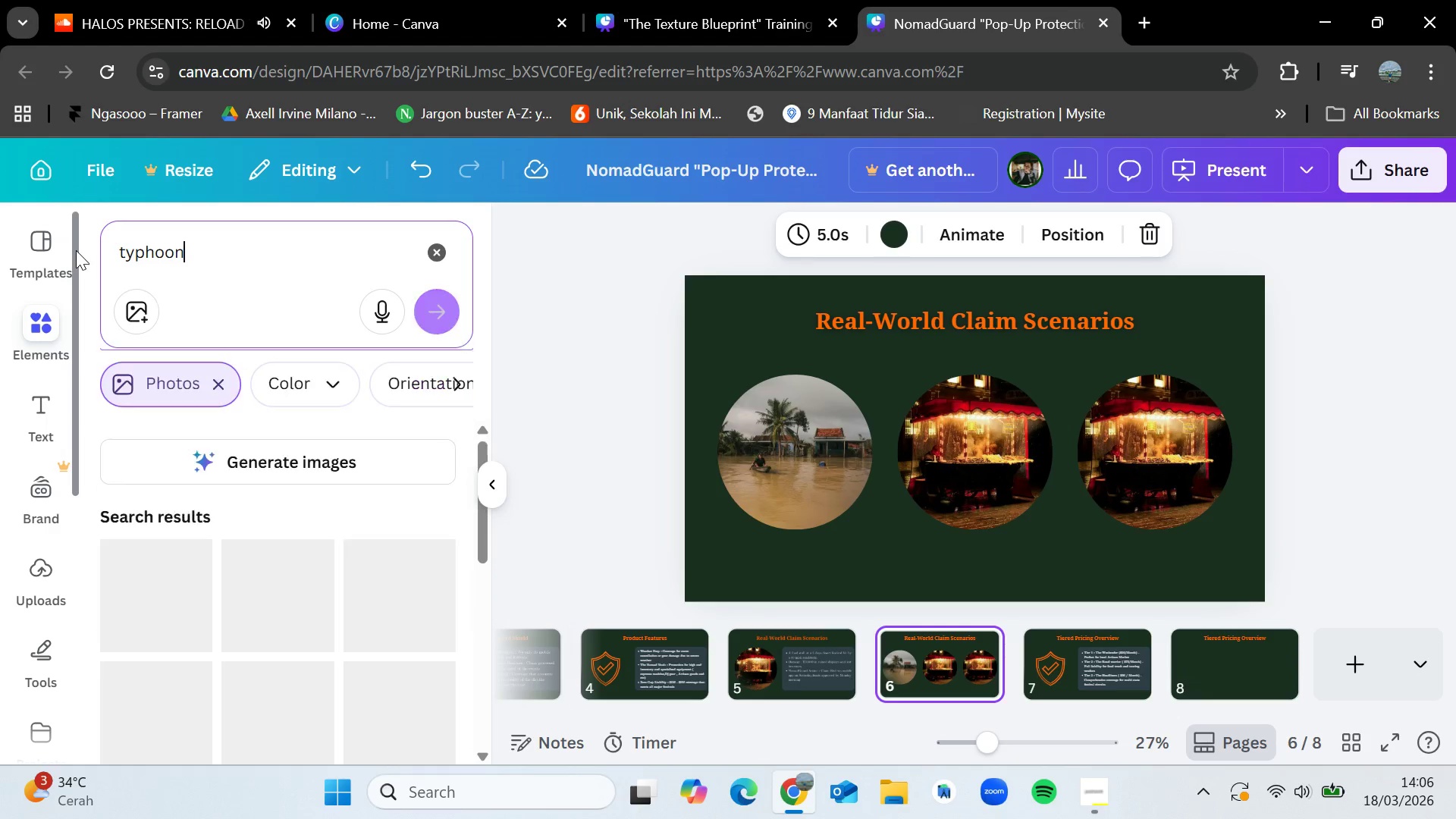 
key(Enter)
 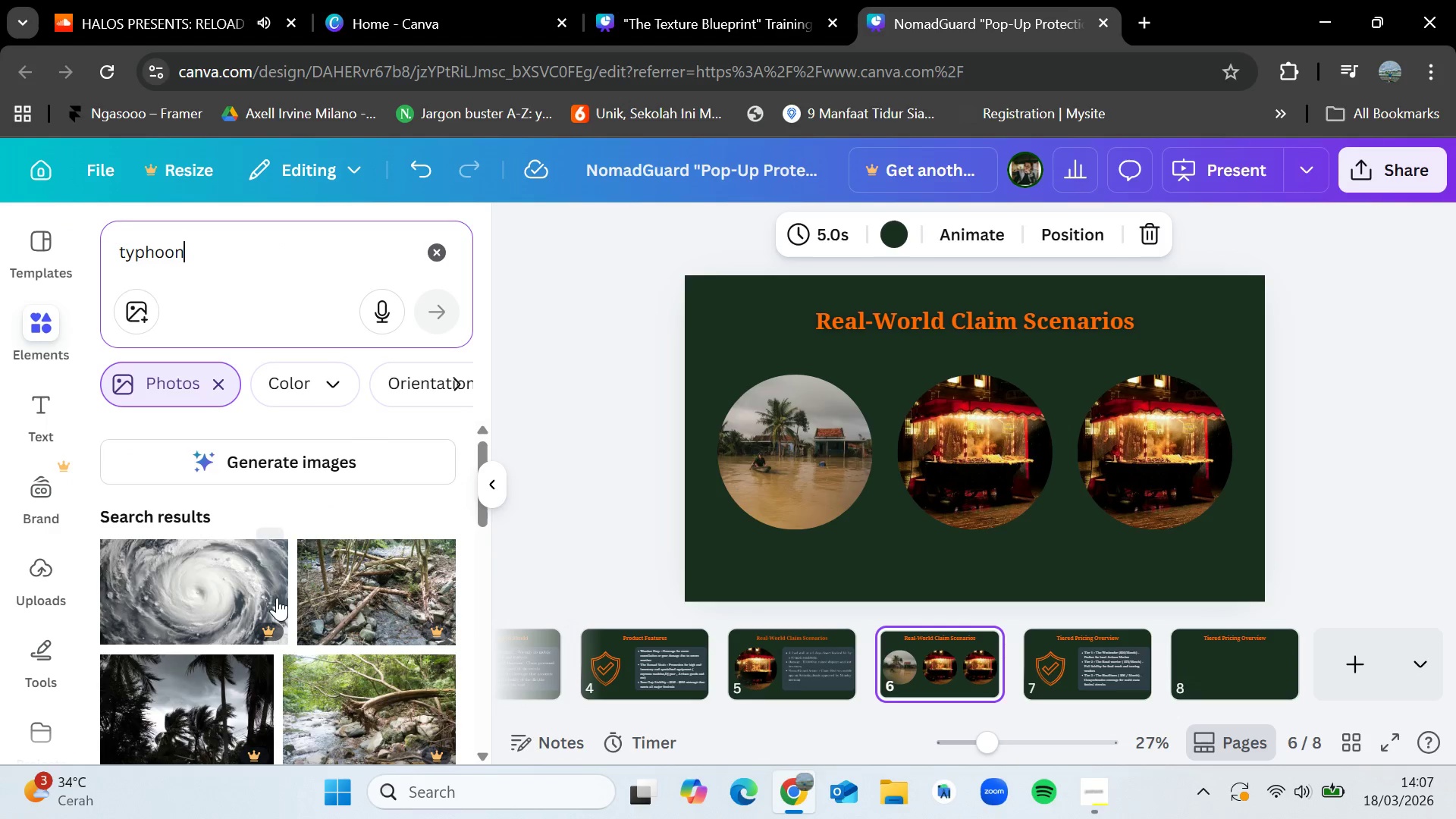 
scroll: coordinate [321, 641], scroll_direction: down, amount: 8.0
 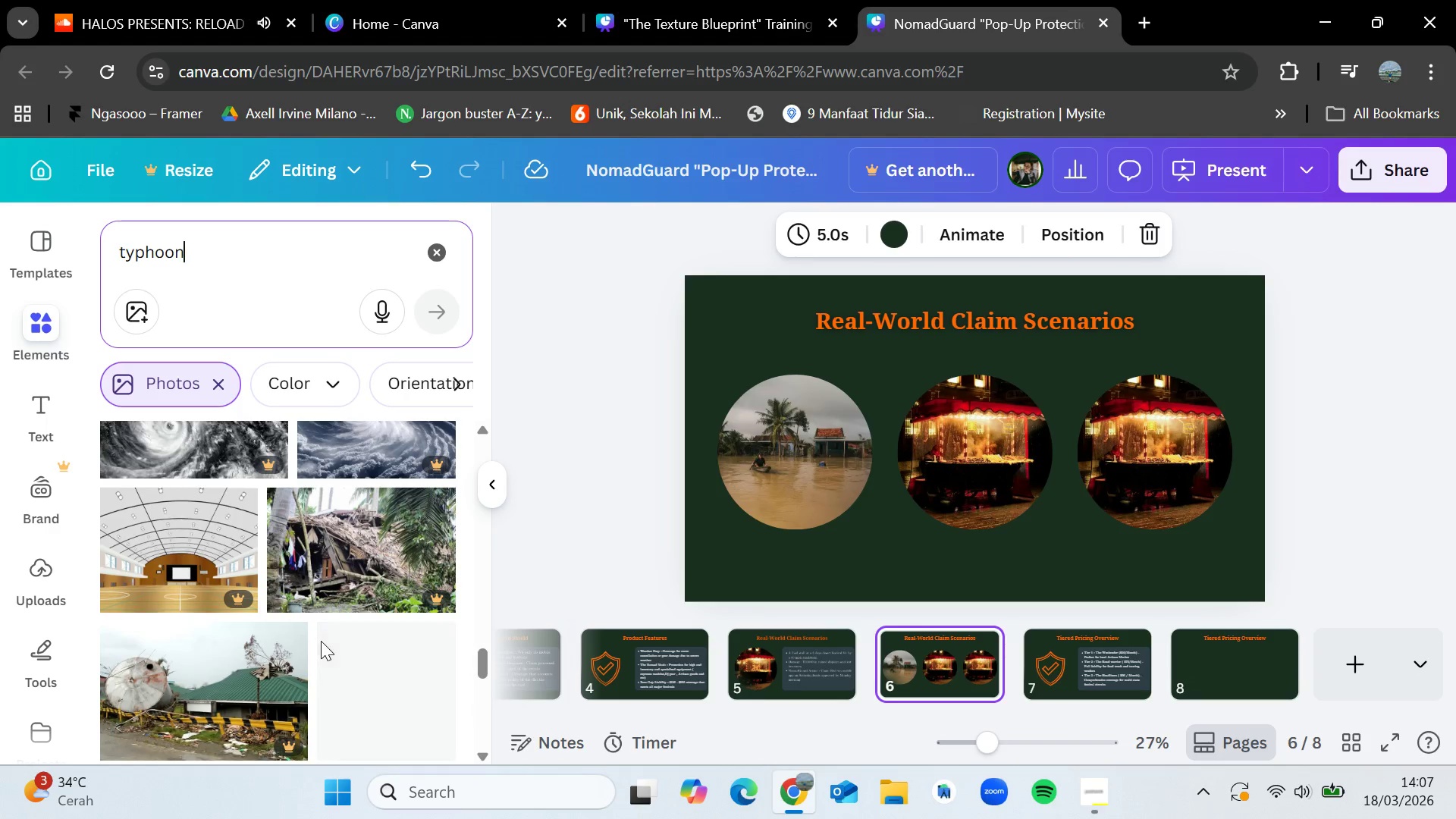 
scroll: coordinate [321, 641], scroll_direction: up, amount: 1.0
 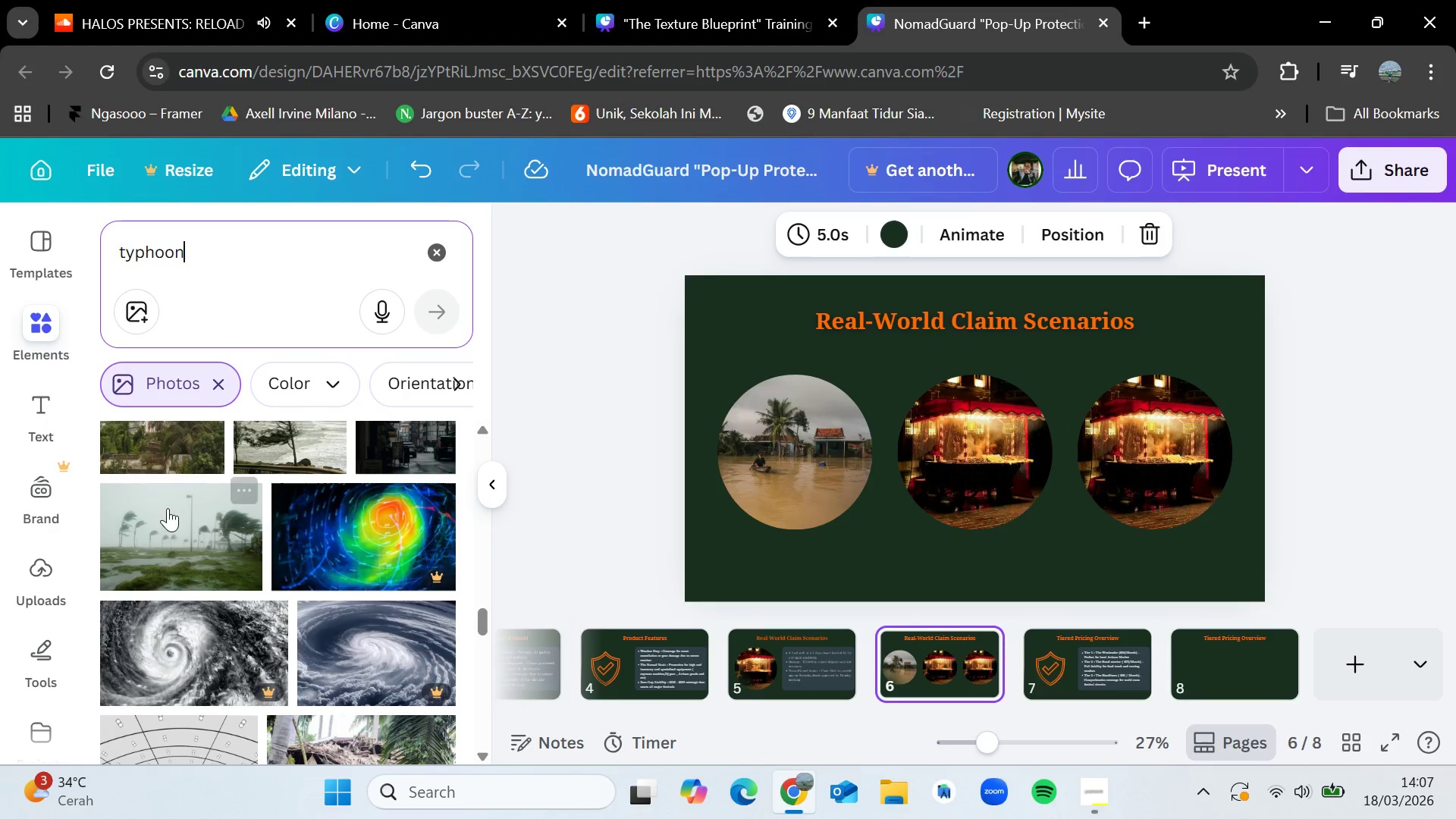 
left_click_drag(start_coordinate=[162, 521], to_coordinate=[971, 420])
 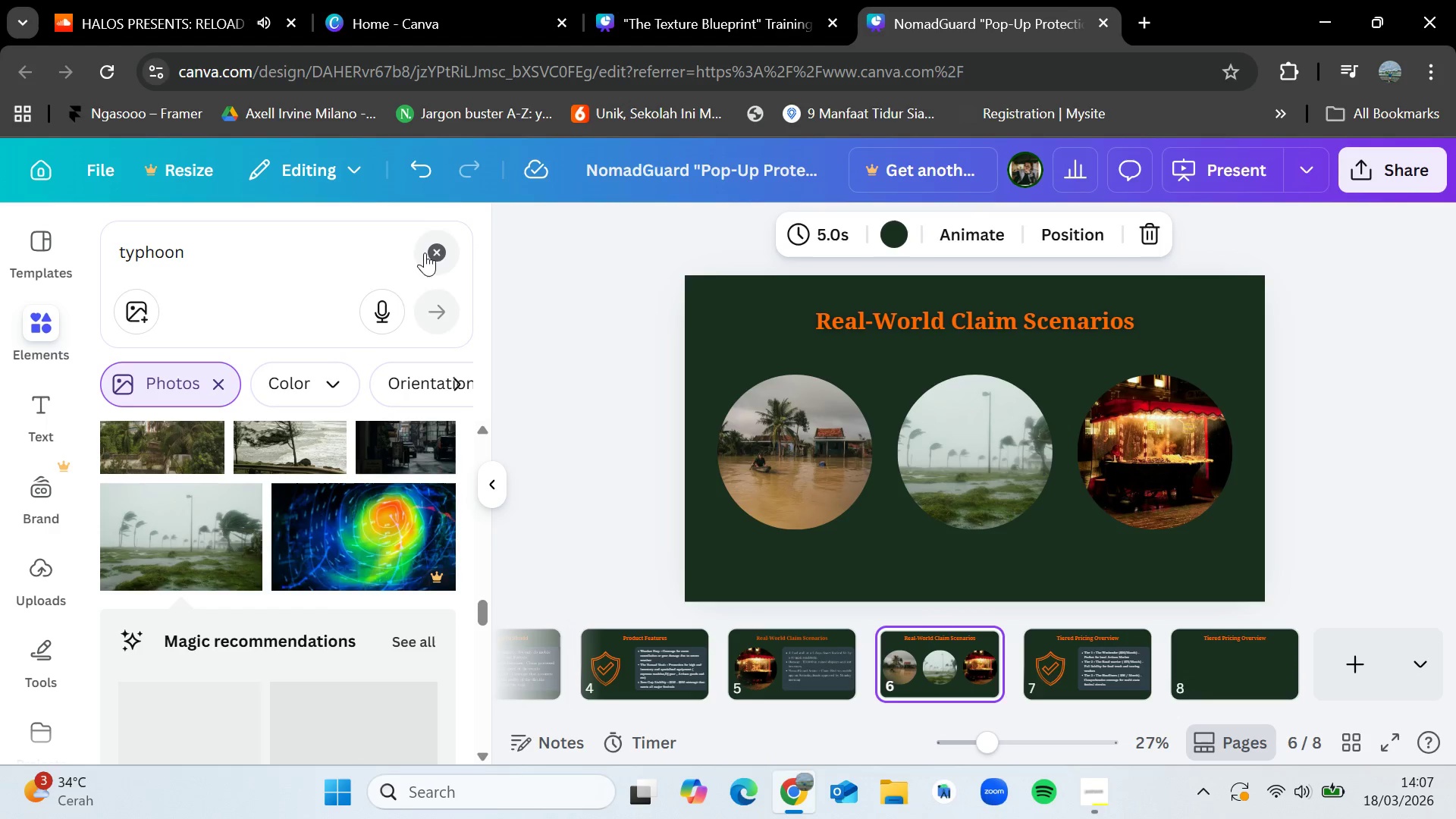 
double_click([255, 261])
 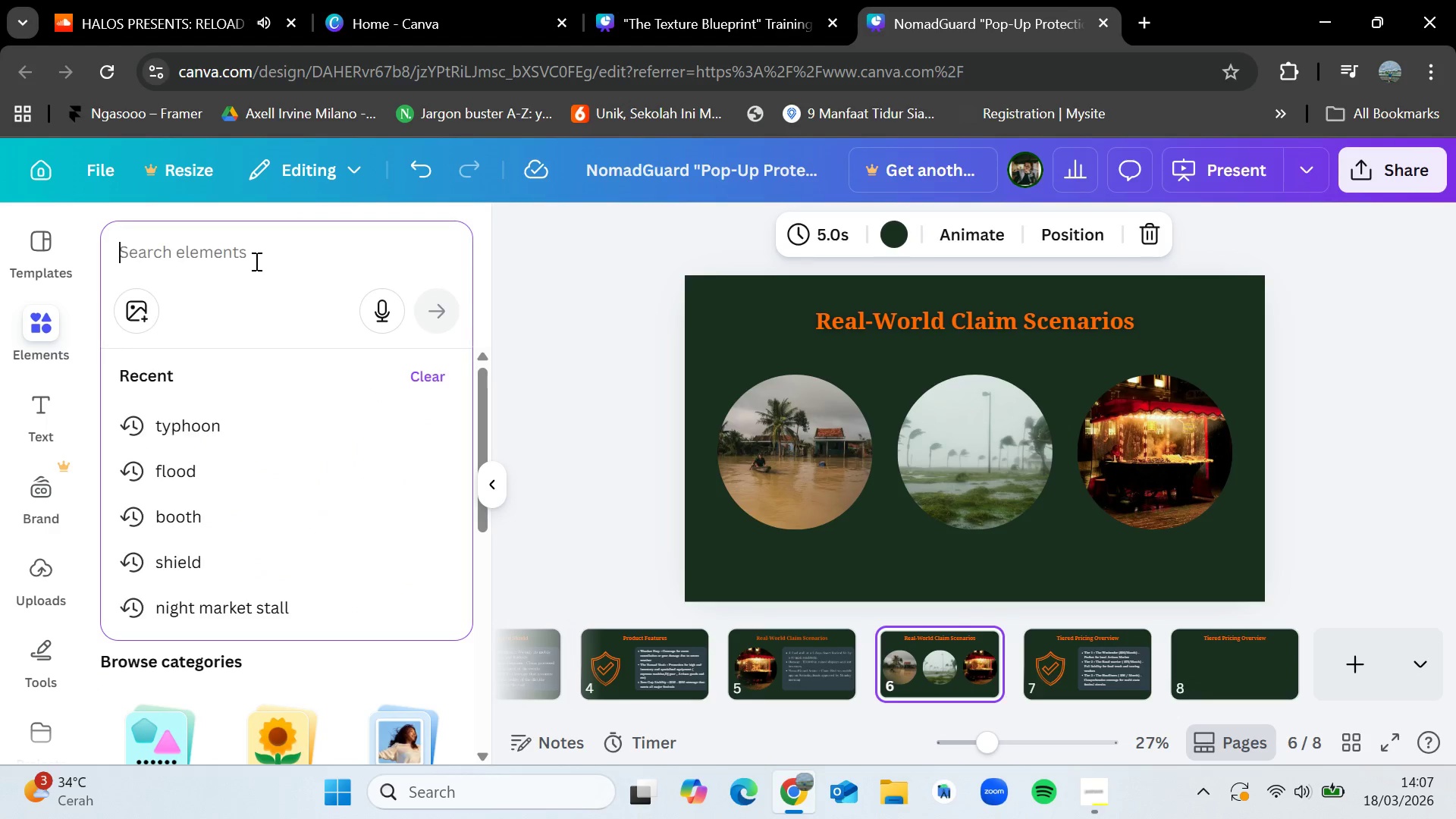 
type(sandss)
key(Backspace)
type(treo)
key(Backspace)
key(Backspace)
key(Backspace)
type(orm)
 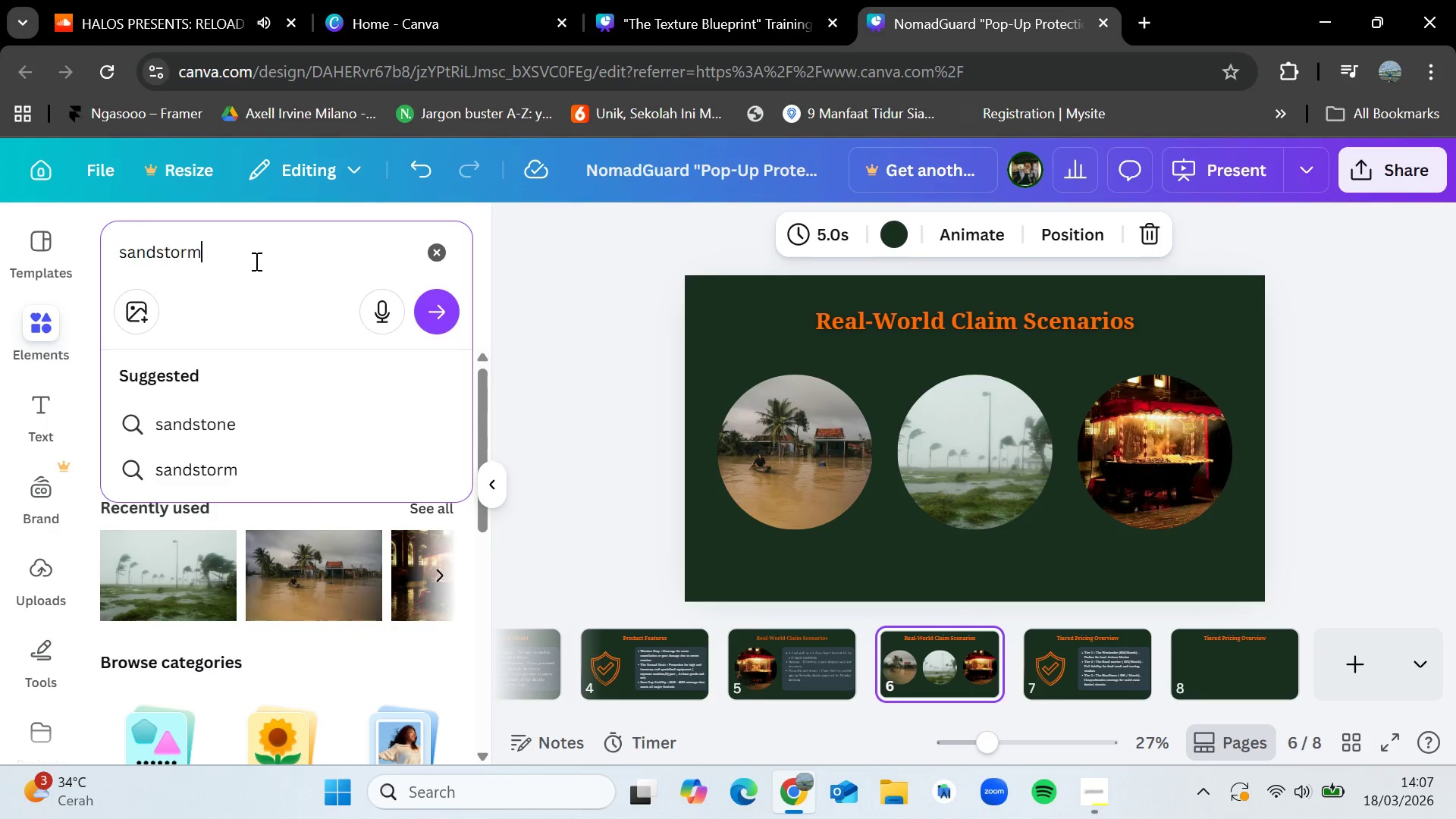 
key(Enter)
 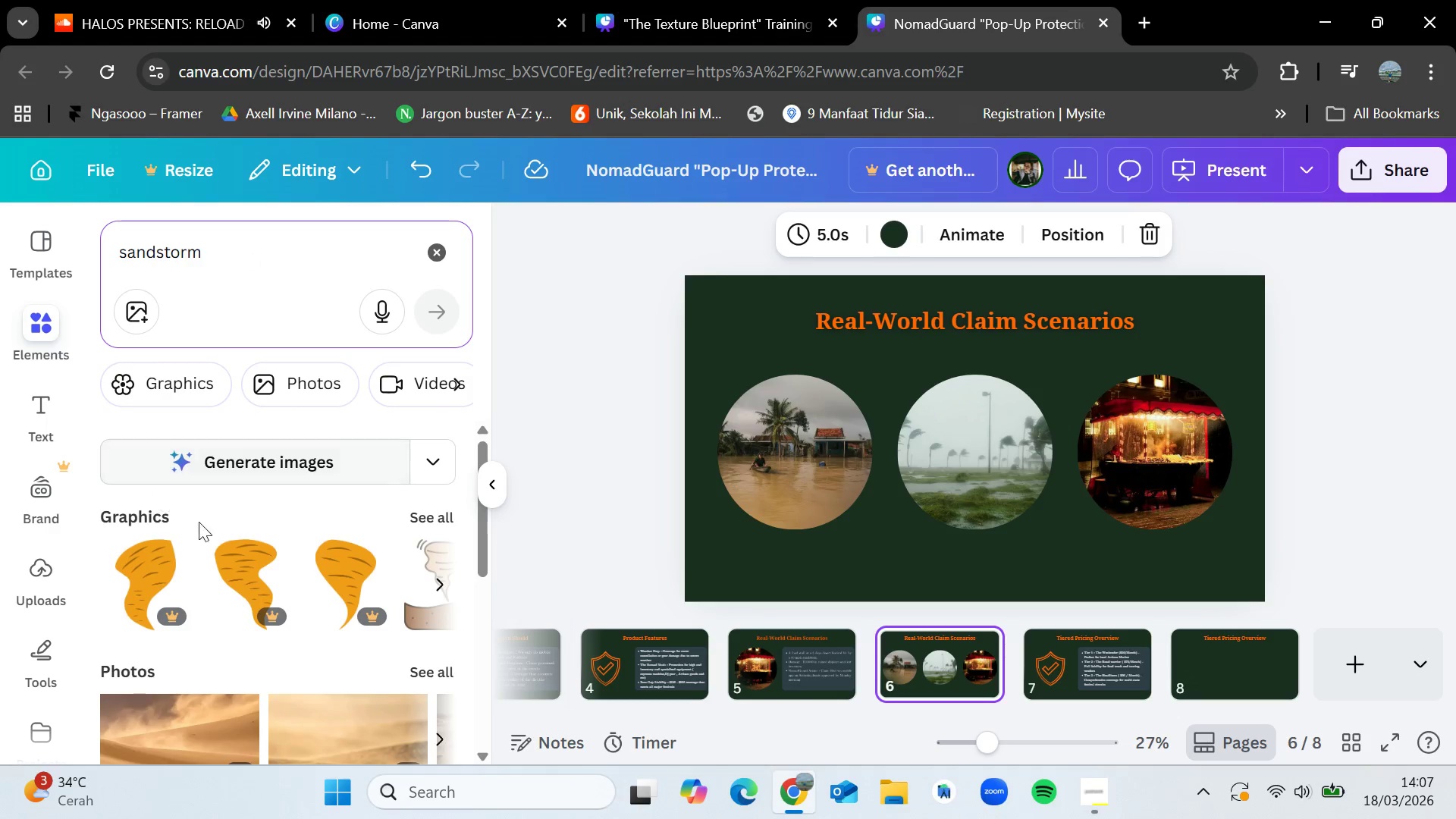 
scroll: coordinate [355, 631], scroll_direction: none, amount: 0.0
 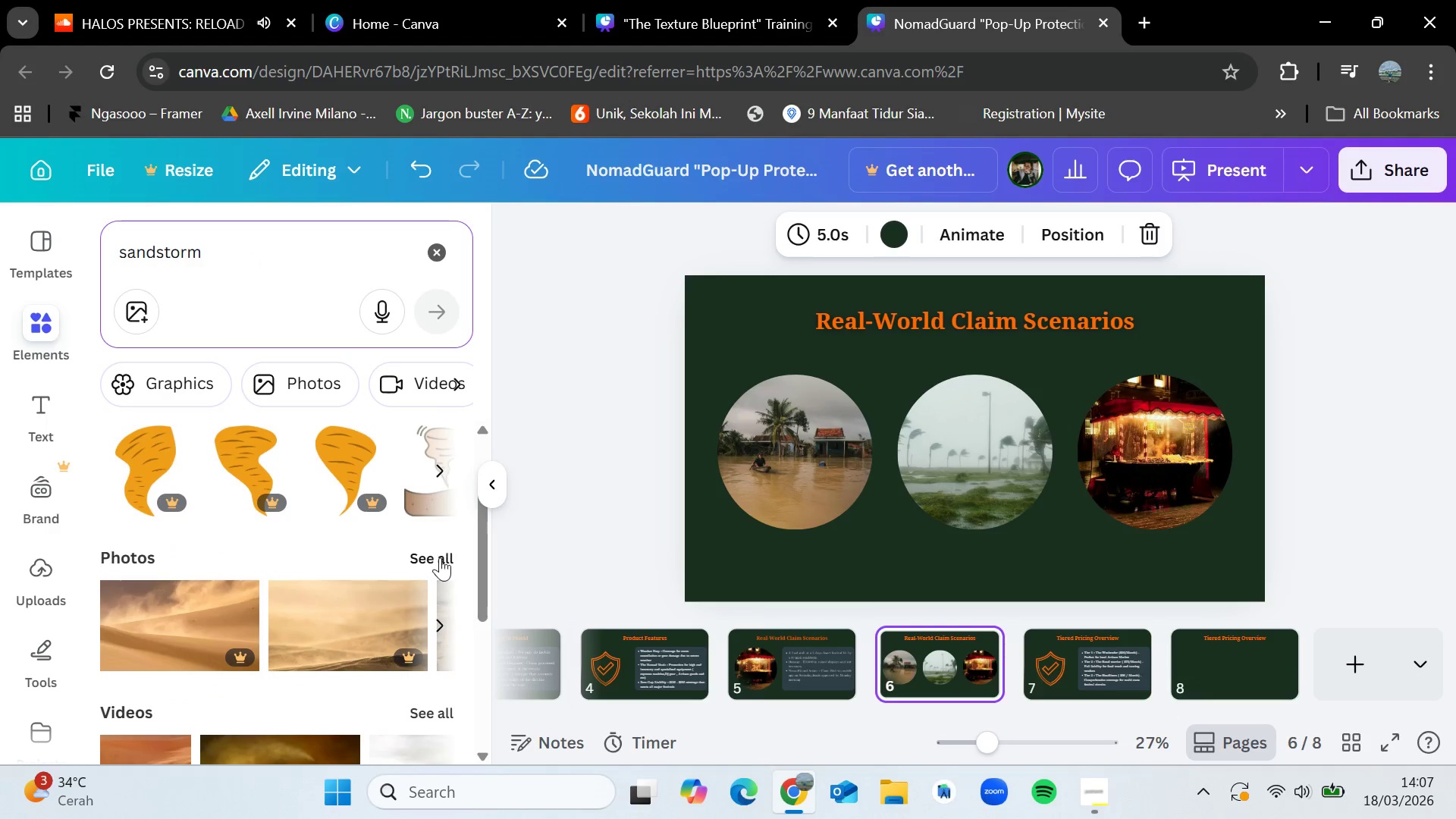 
left_click([440, 557])
 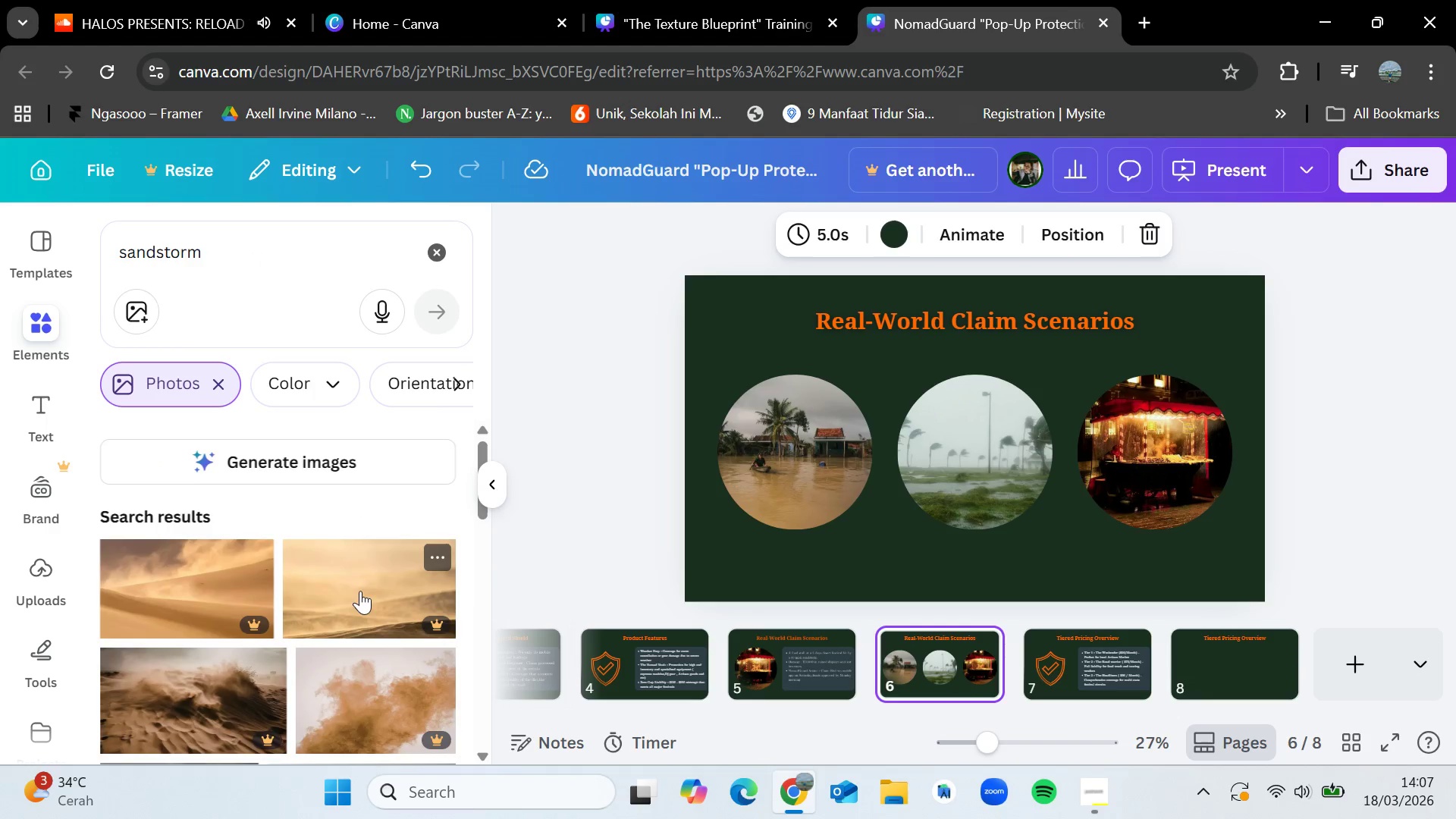 
scroll: coordinate [352, 595], scroll_direction: down, amount: 3.0
 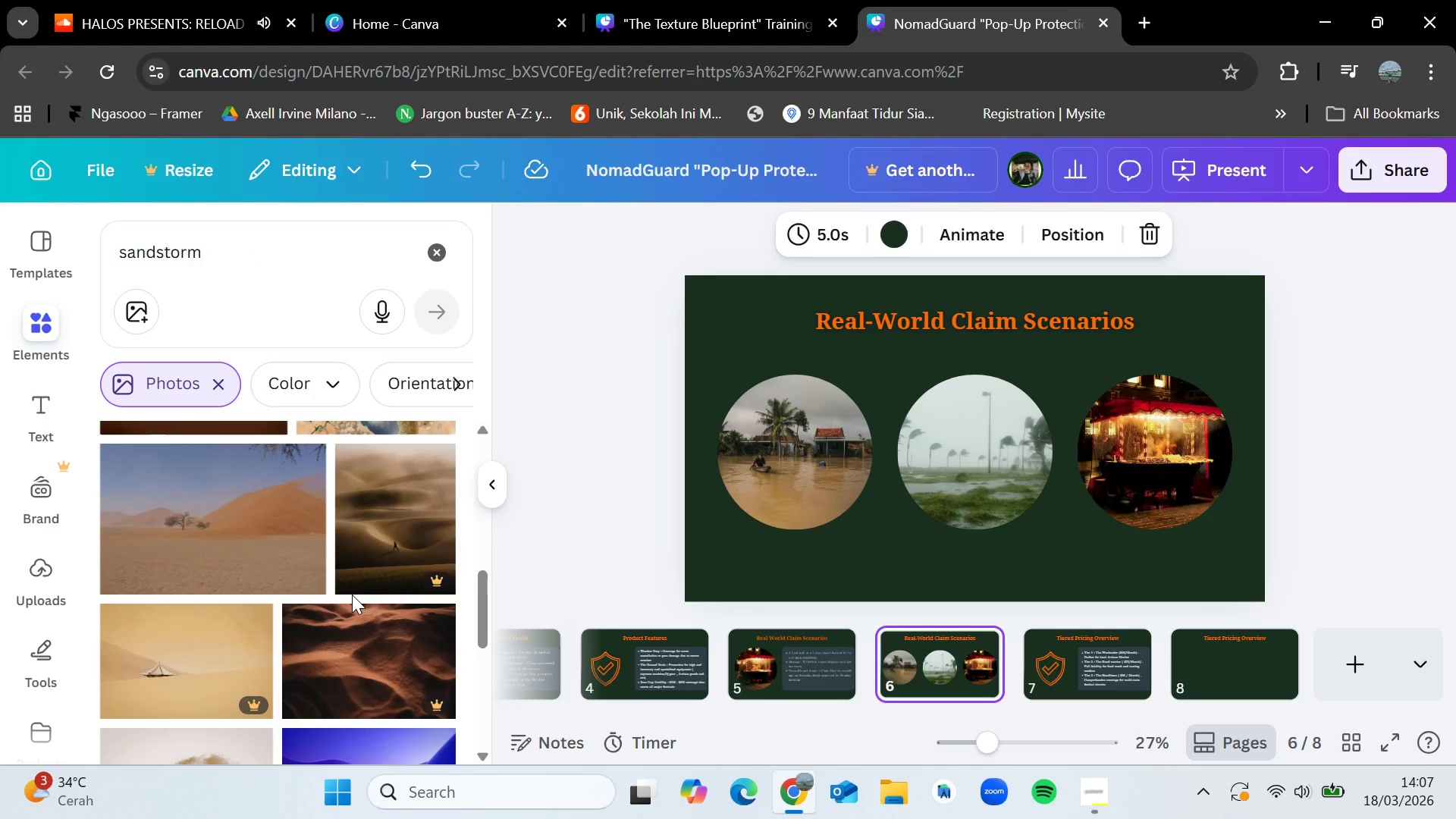 
scroll: coordinate [352, 595], scroll_direction: none, amount: 0.0
 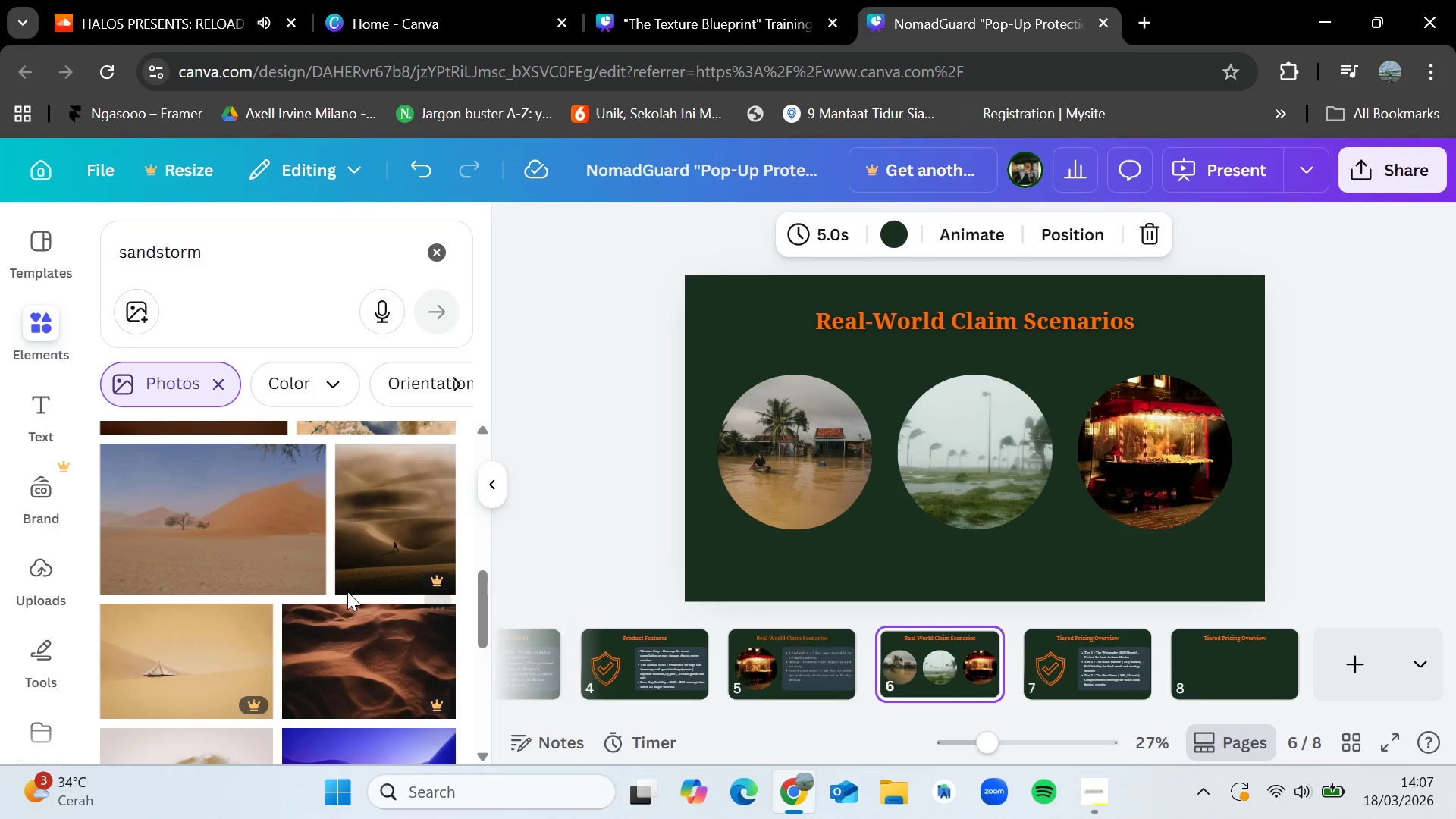 
left_click_drag(start_coordinate=[193, 516], to_coordinate=[1165, 430])
 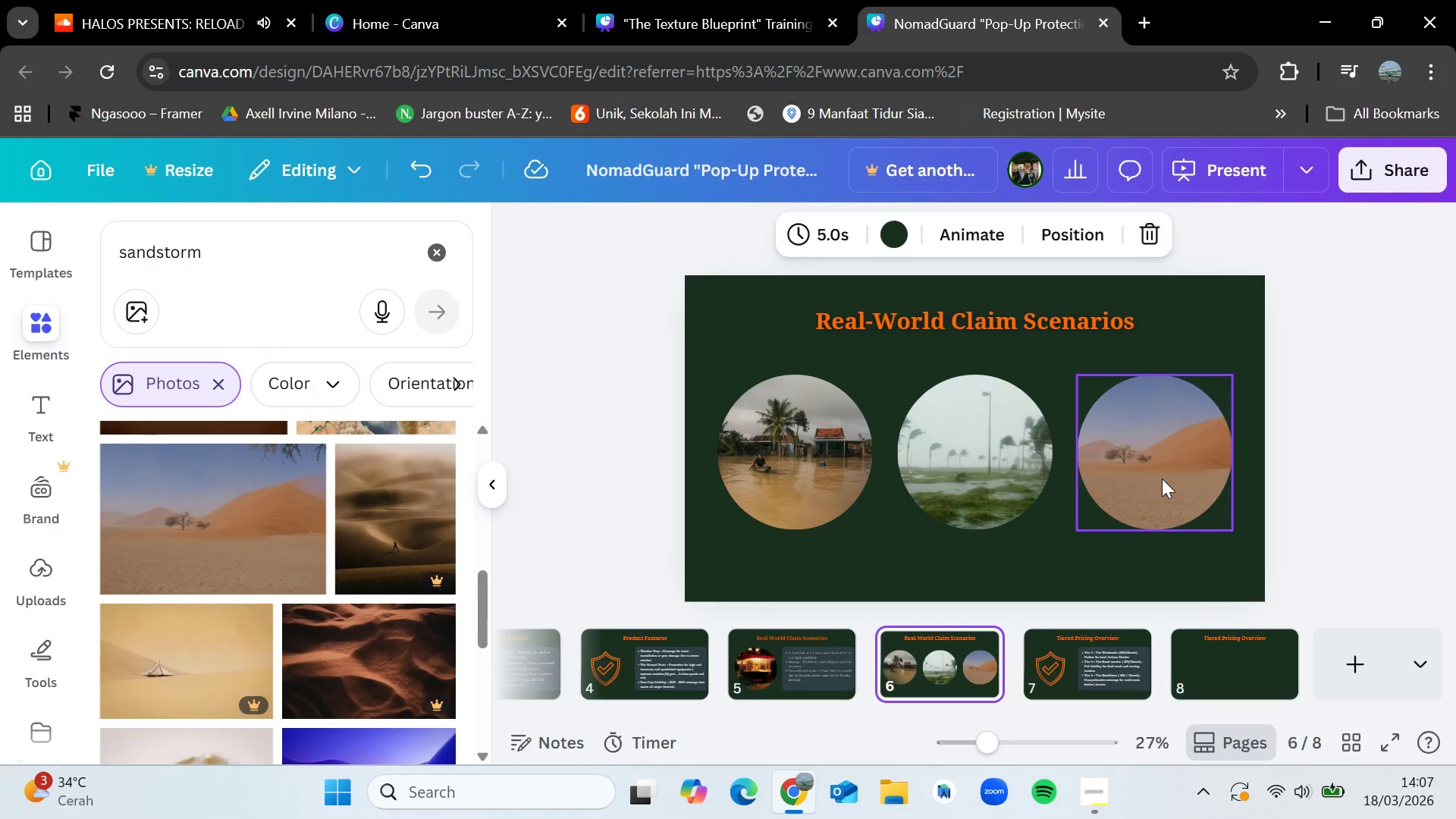 
double_click([1162, 479])
 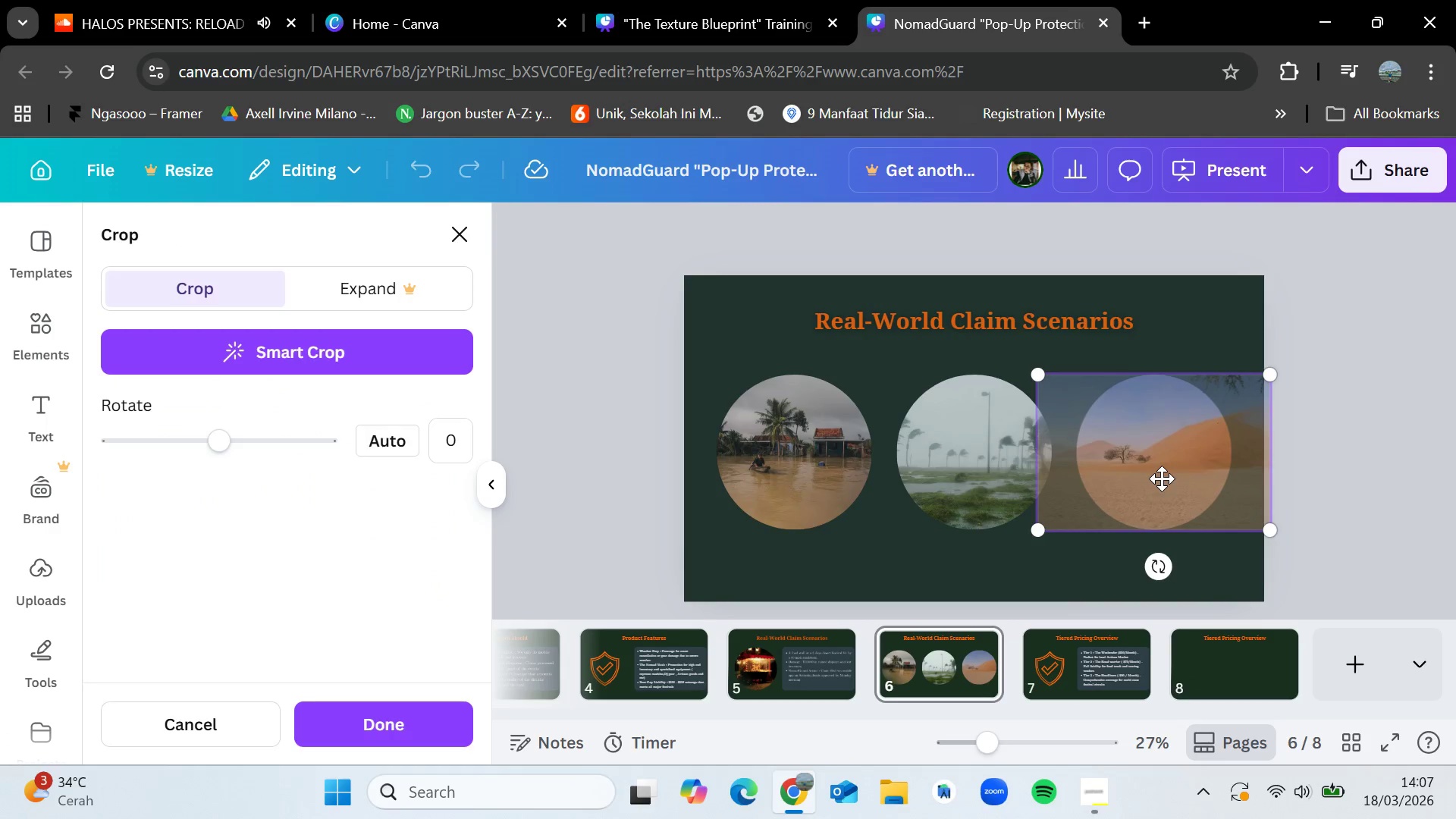 
left_click_drag(start_coordinate=[1162, 479], to_coordinate=[1047, 481])
 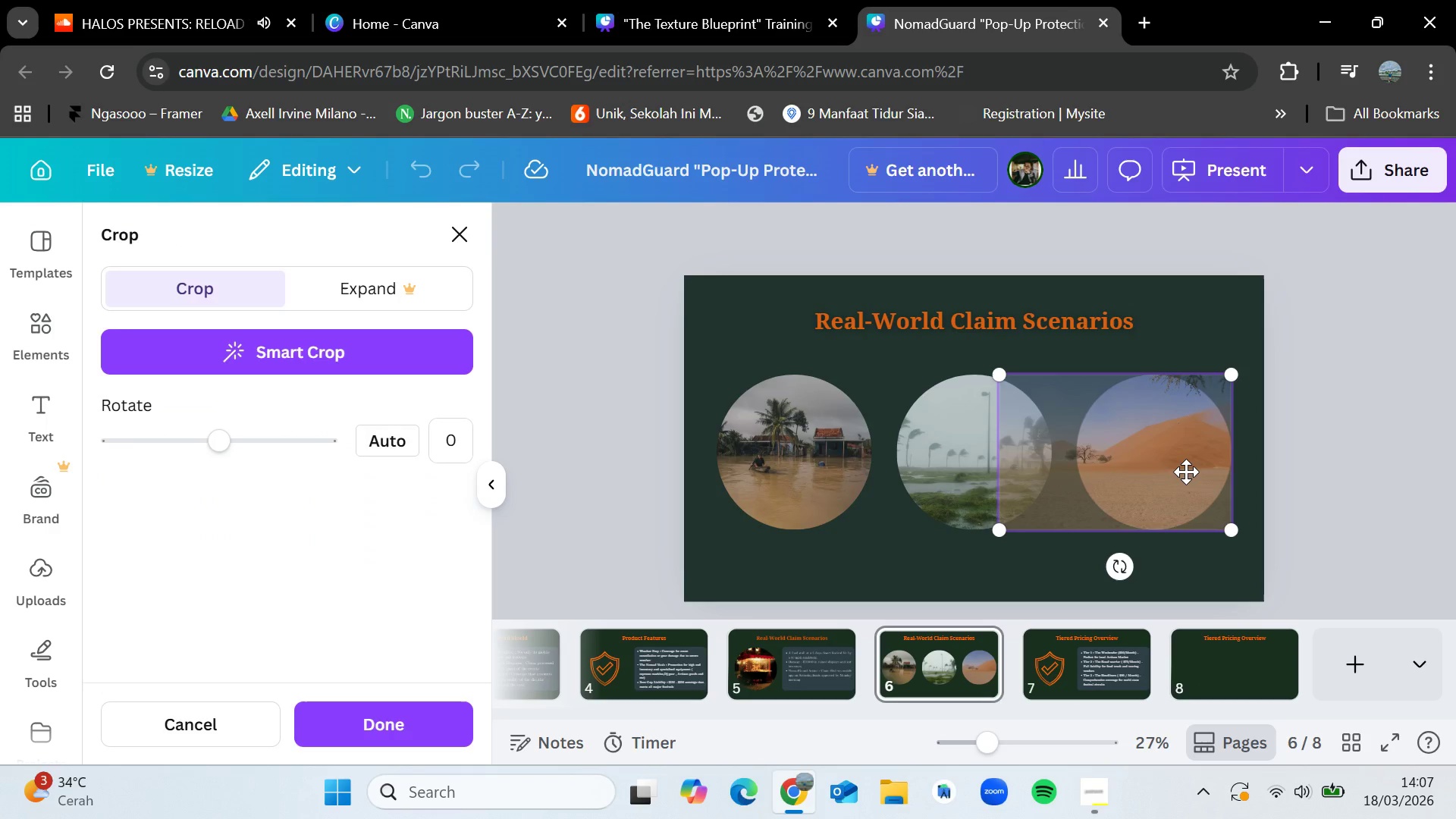 
left_click_drag(start_coordinate=[1186, 472], to_coordinate=[1163, 475])
 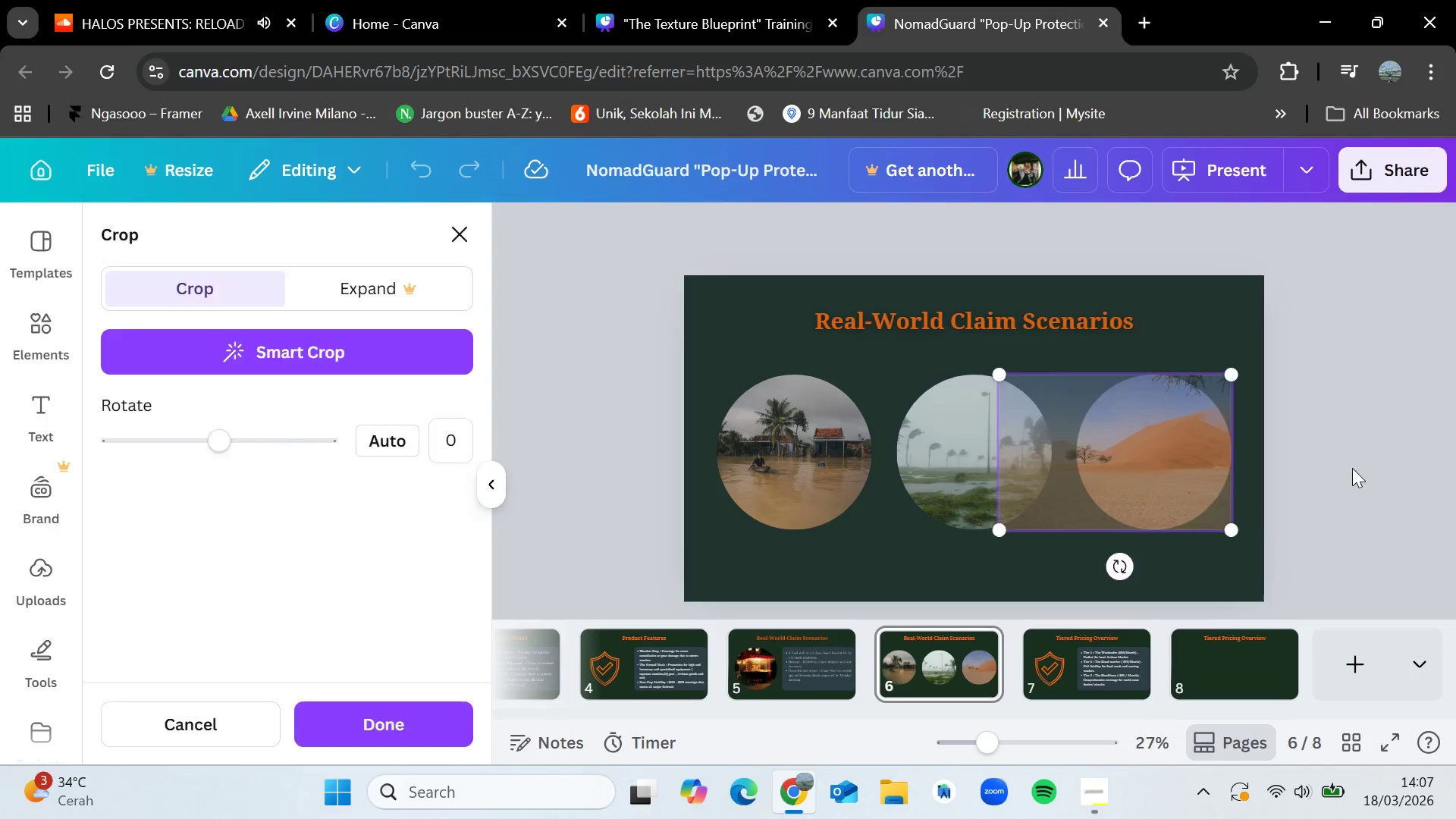 
left_click([1352, 468])
 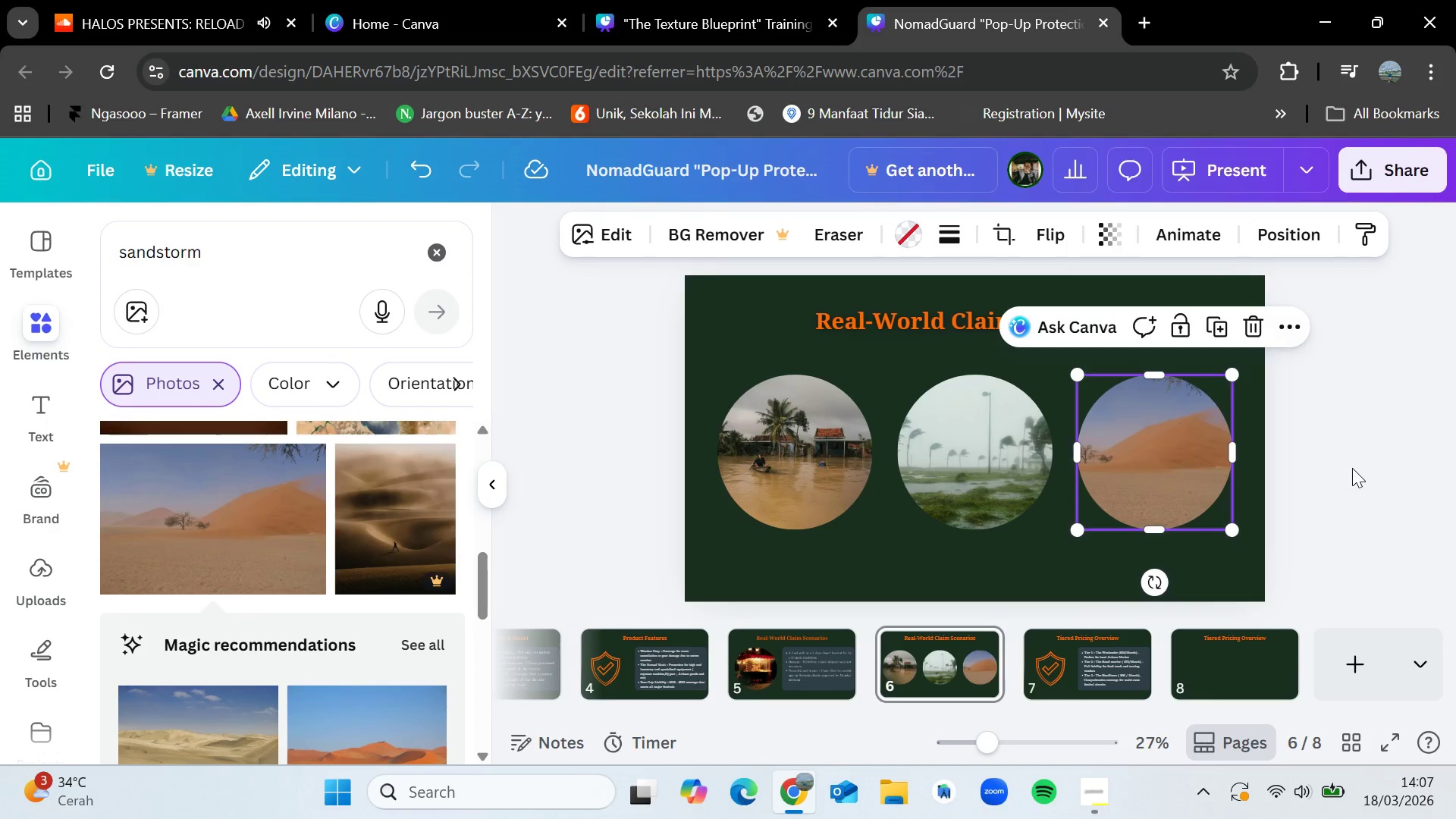 
left_click([1401, 467])
 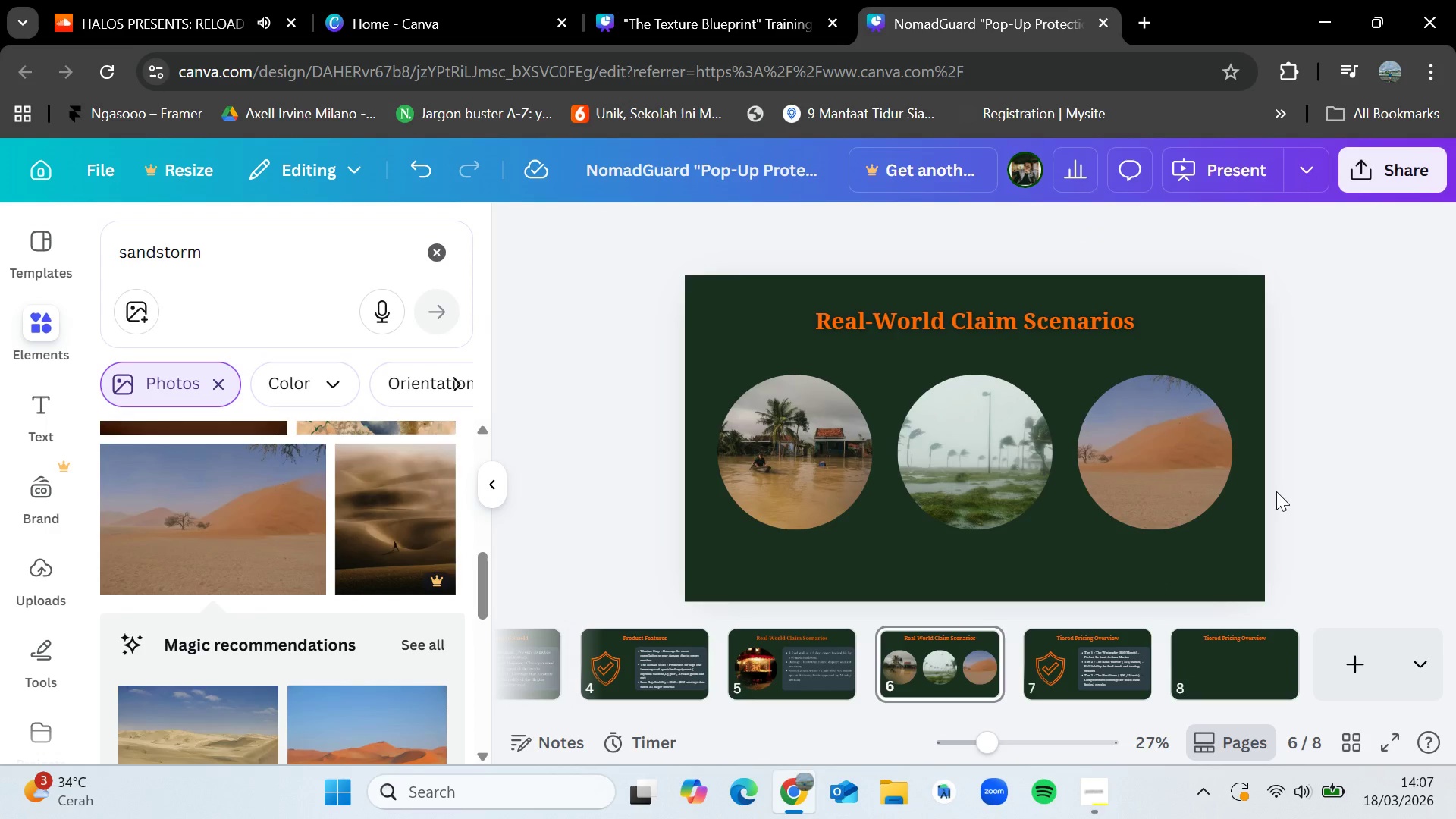 
wait(8.18)
 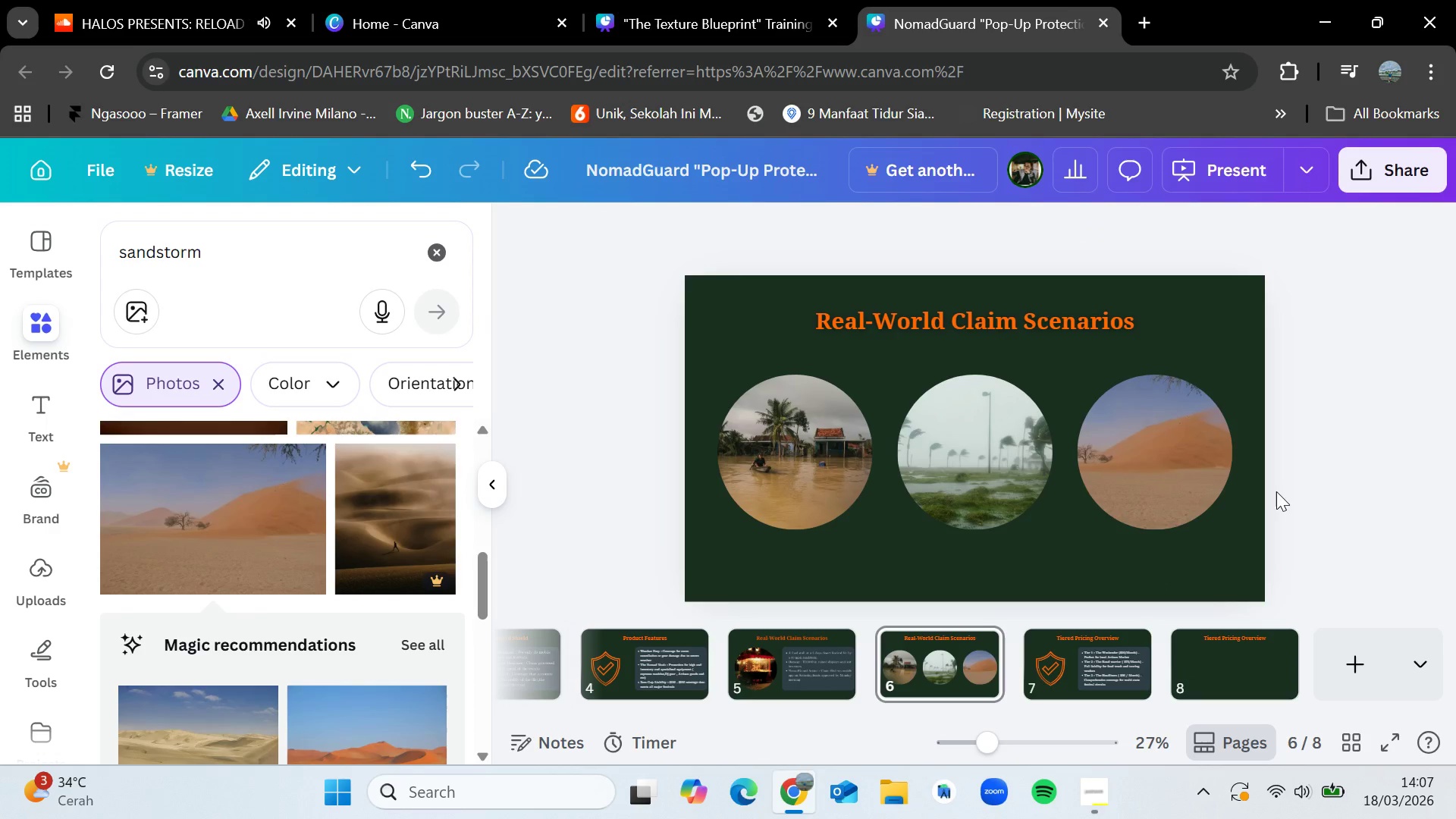 
mouse_move([1178, 657])
 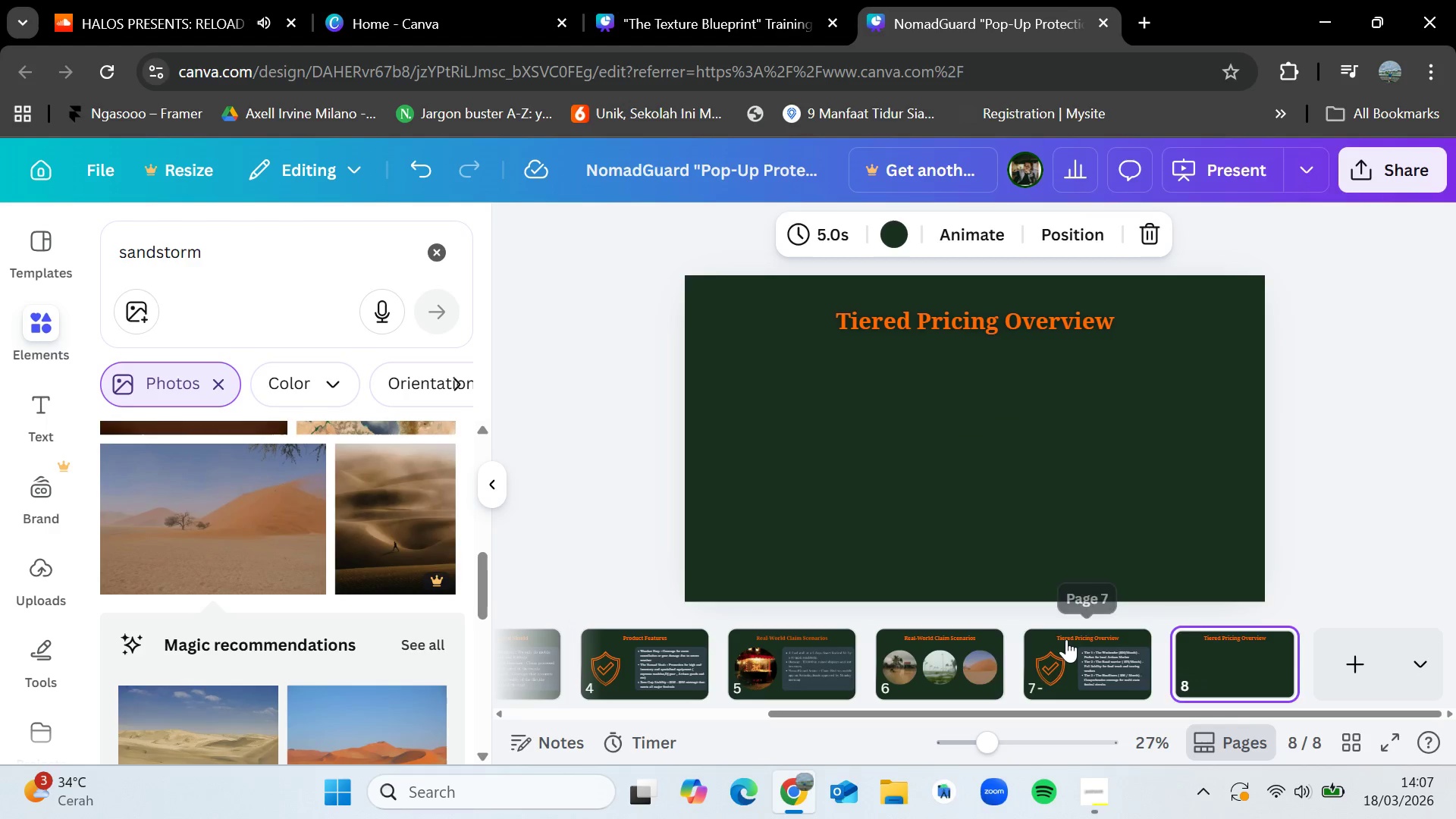 
left_click([1066, 639])
 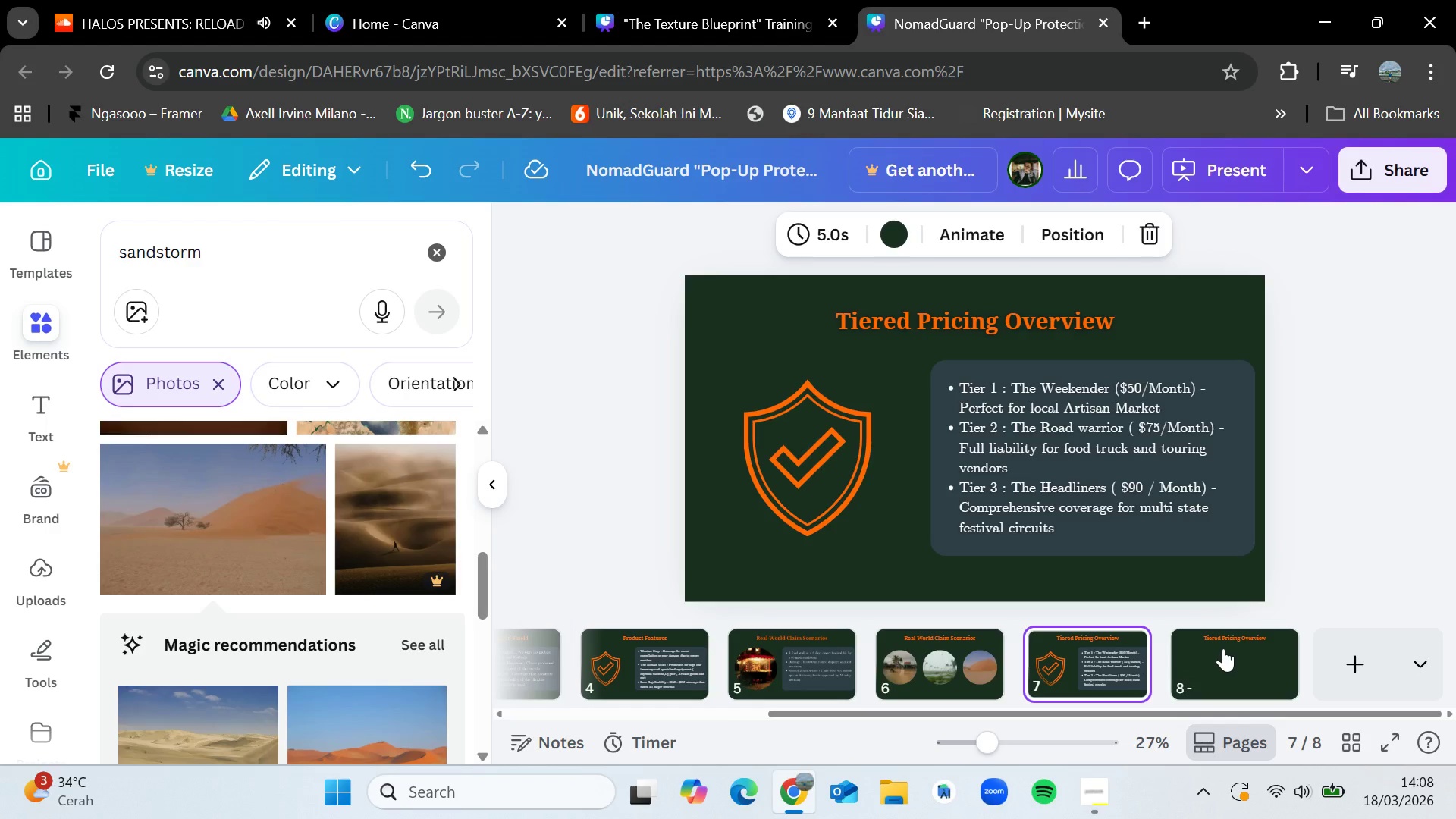 
wait(32.62)
 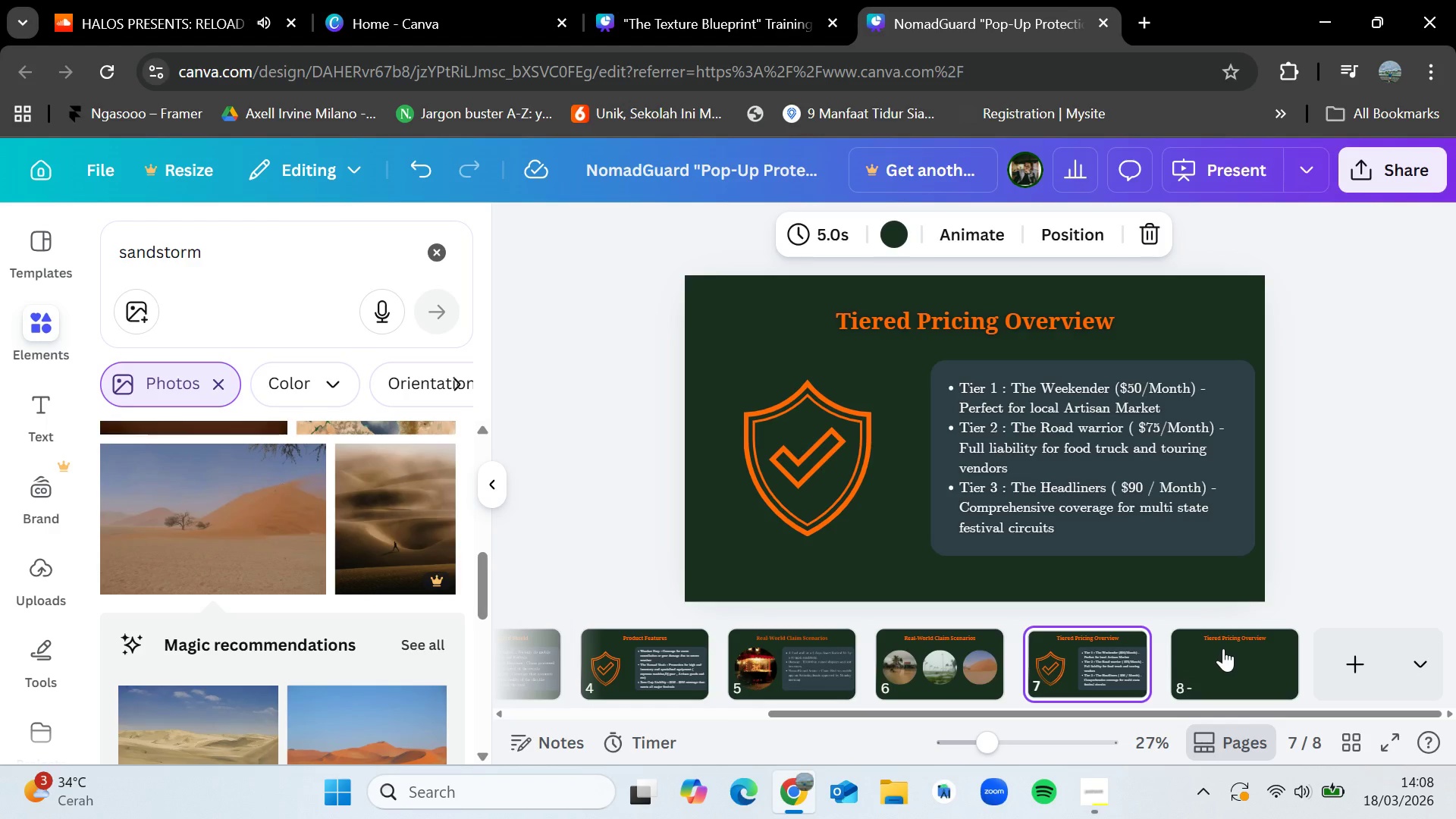 
left_click([1223, 648])
 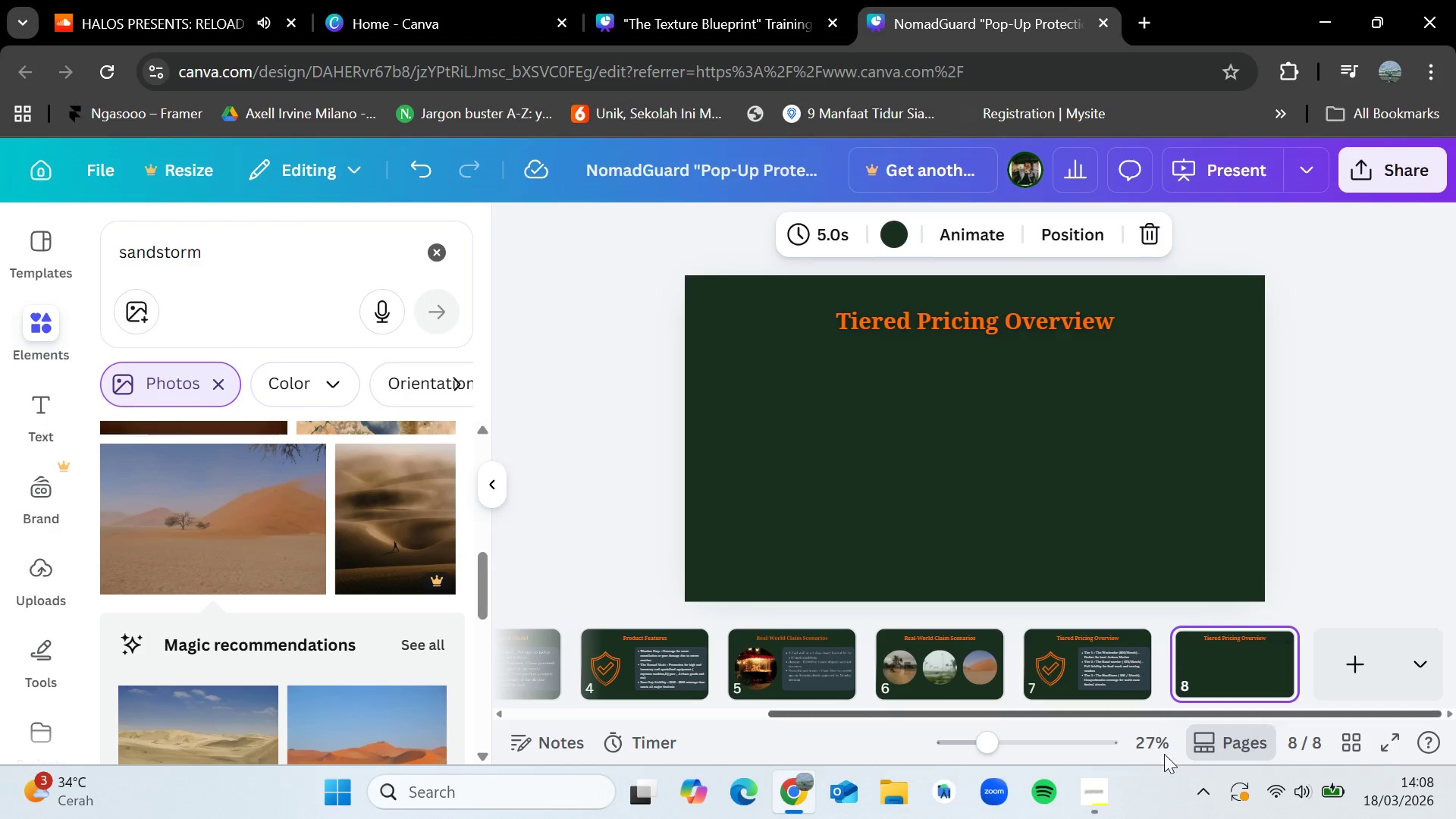 
left_click([1087, 818])